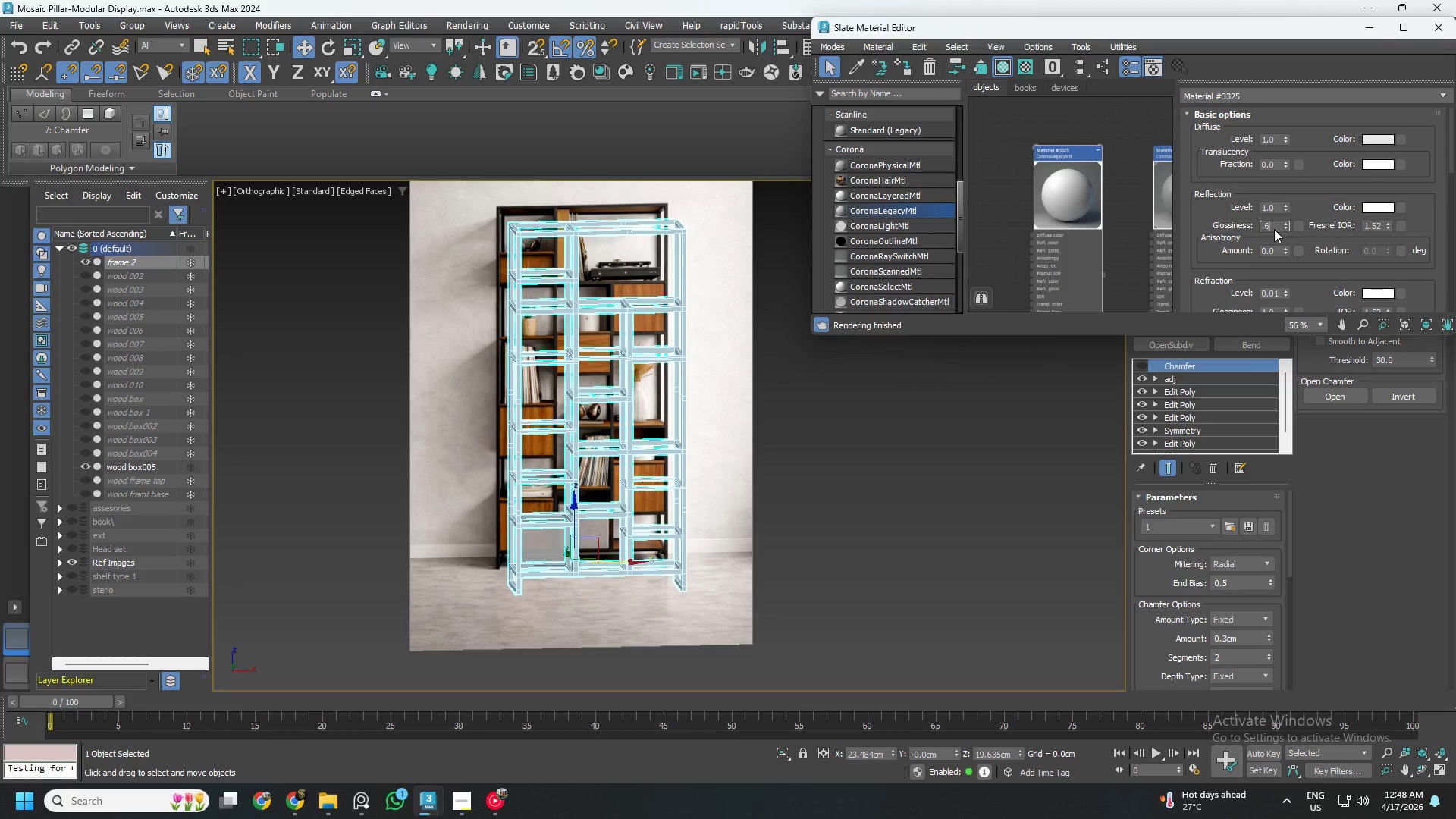 
key(NumpadEnter)
 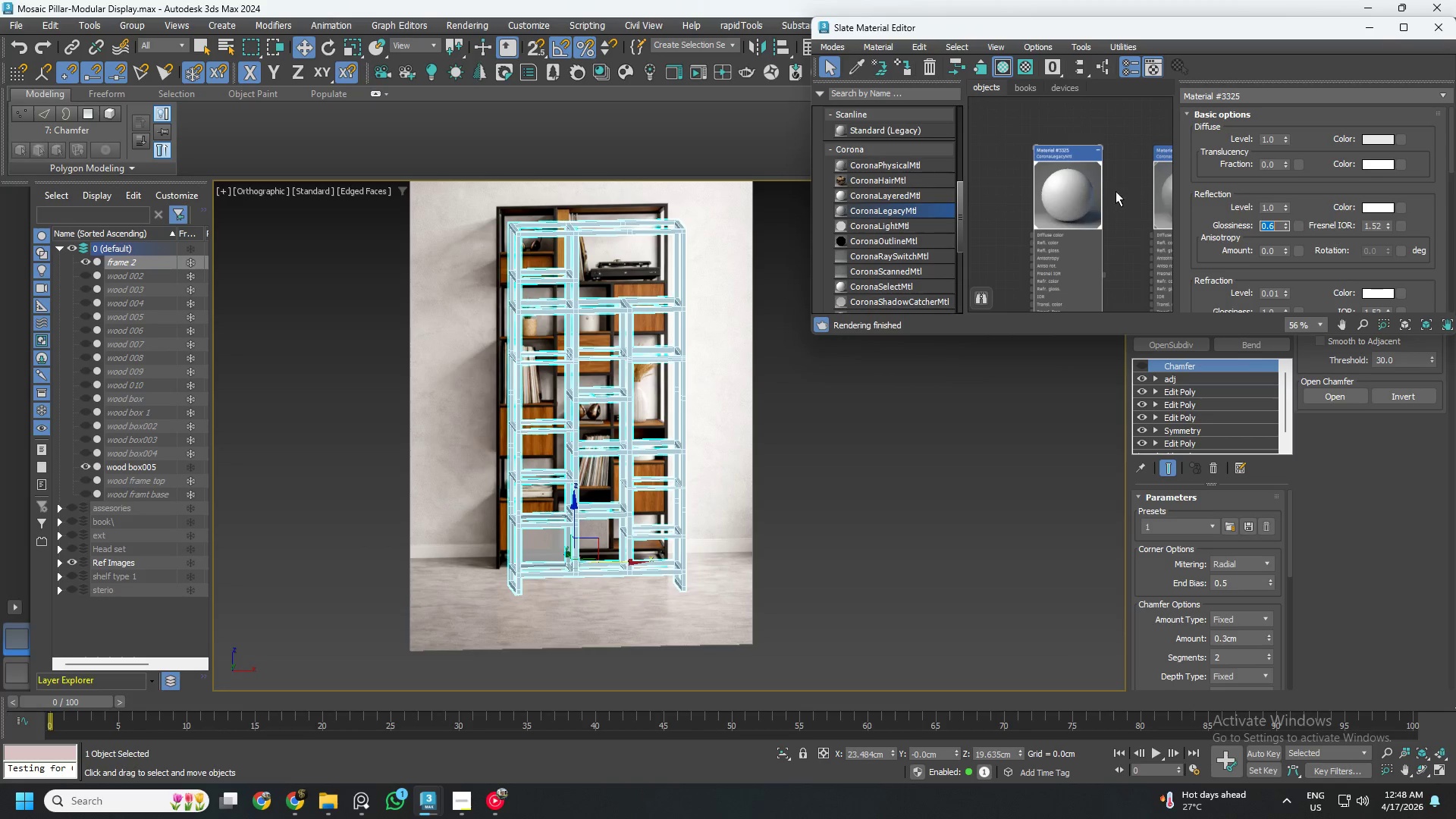 
left_click([1120, 191])
 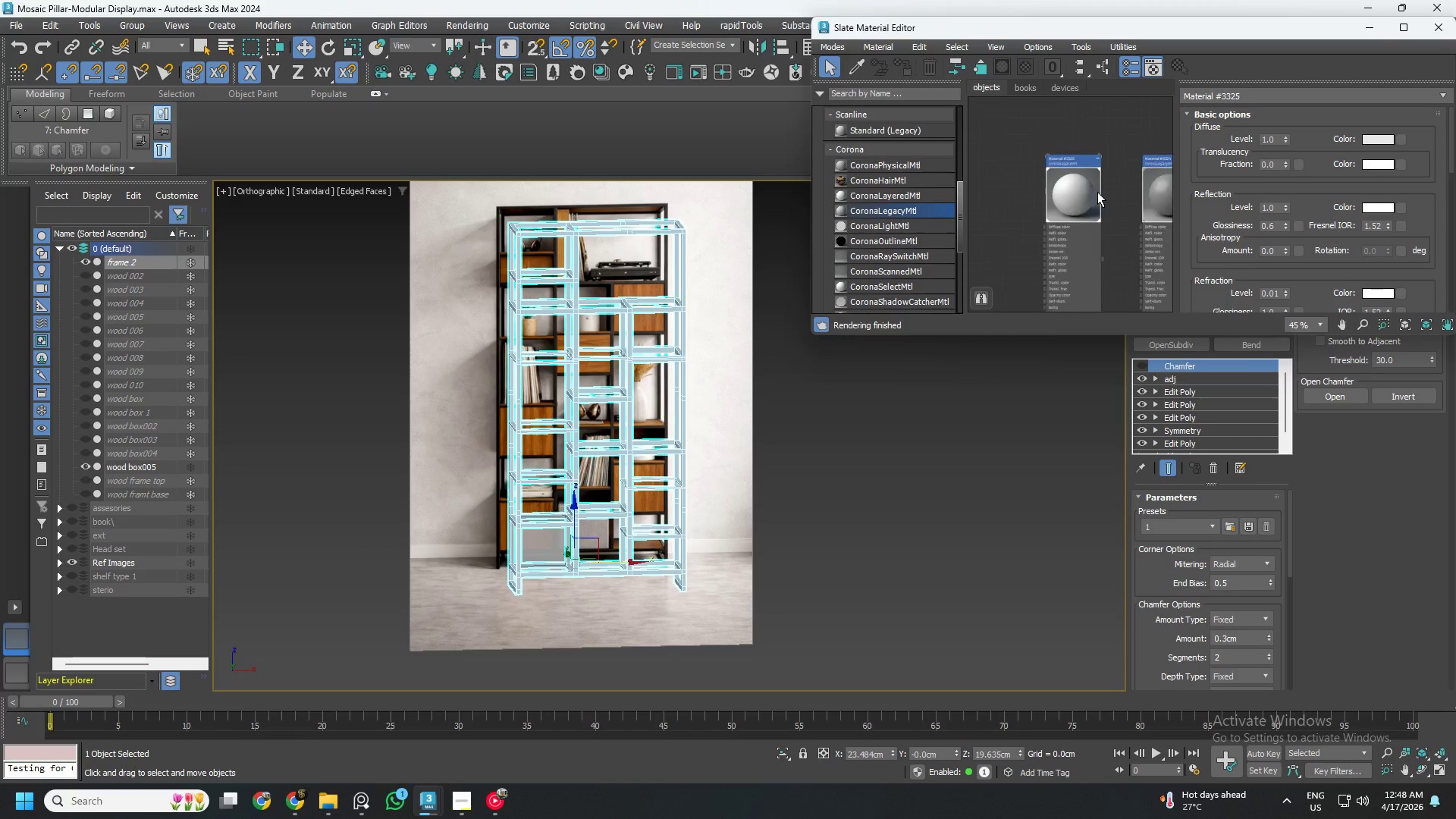 
scroll: coordinate [1097, 192], scroll_direction: down, amount: 2.0
 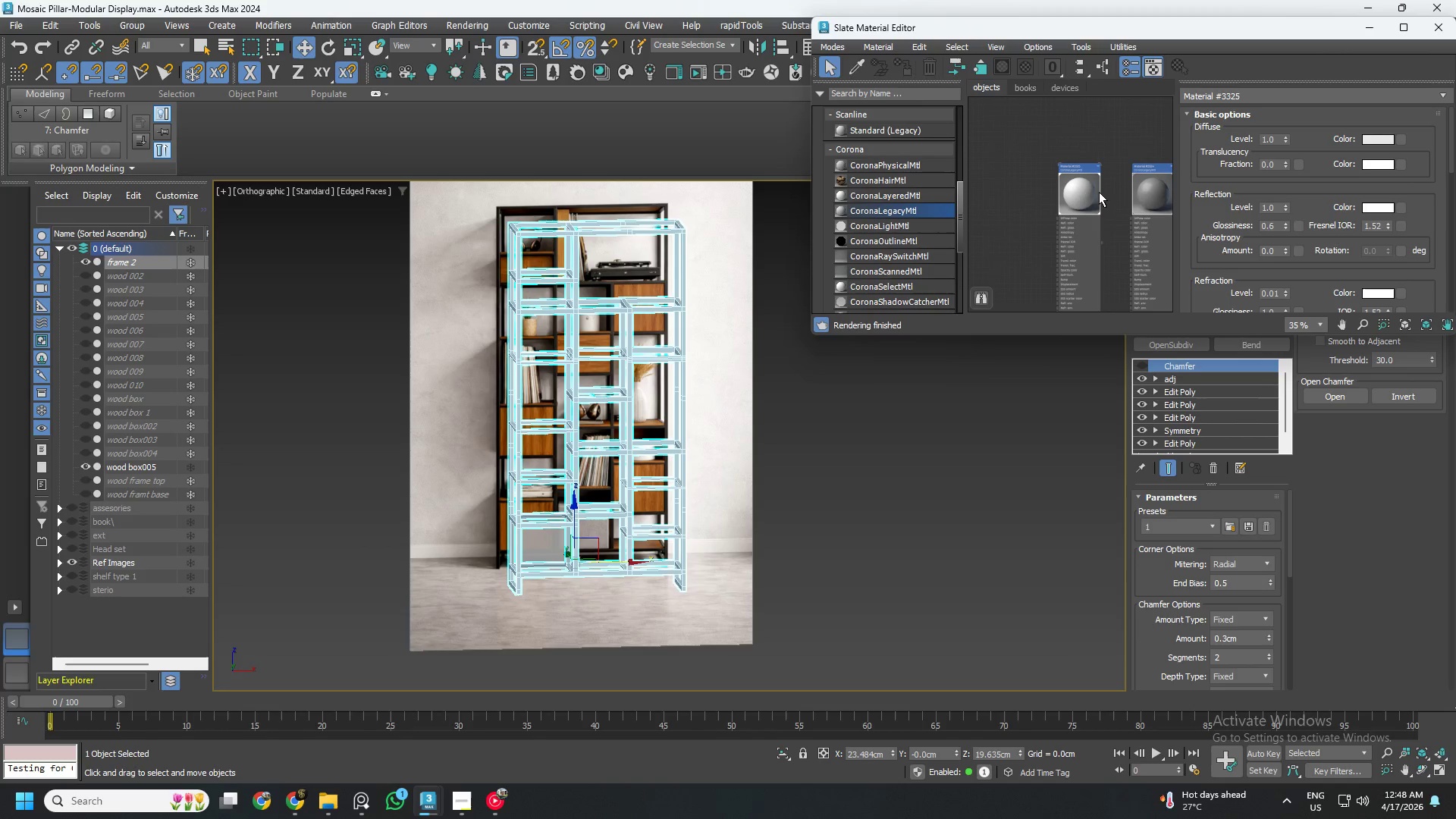 
wait(6.5)
 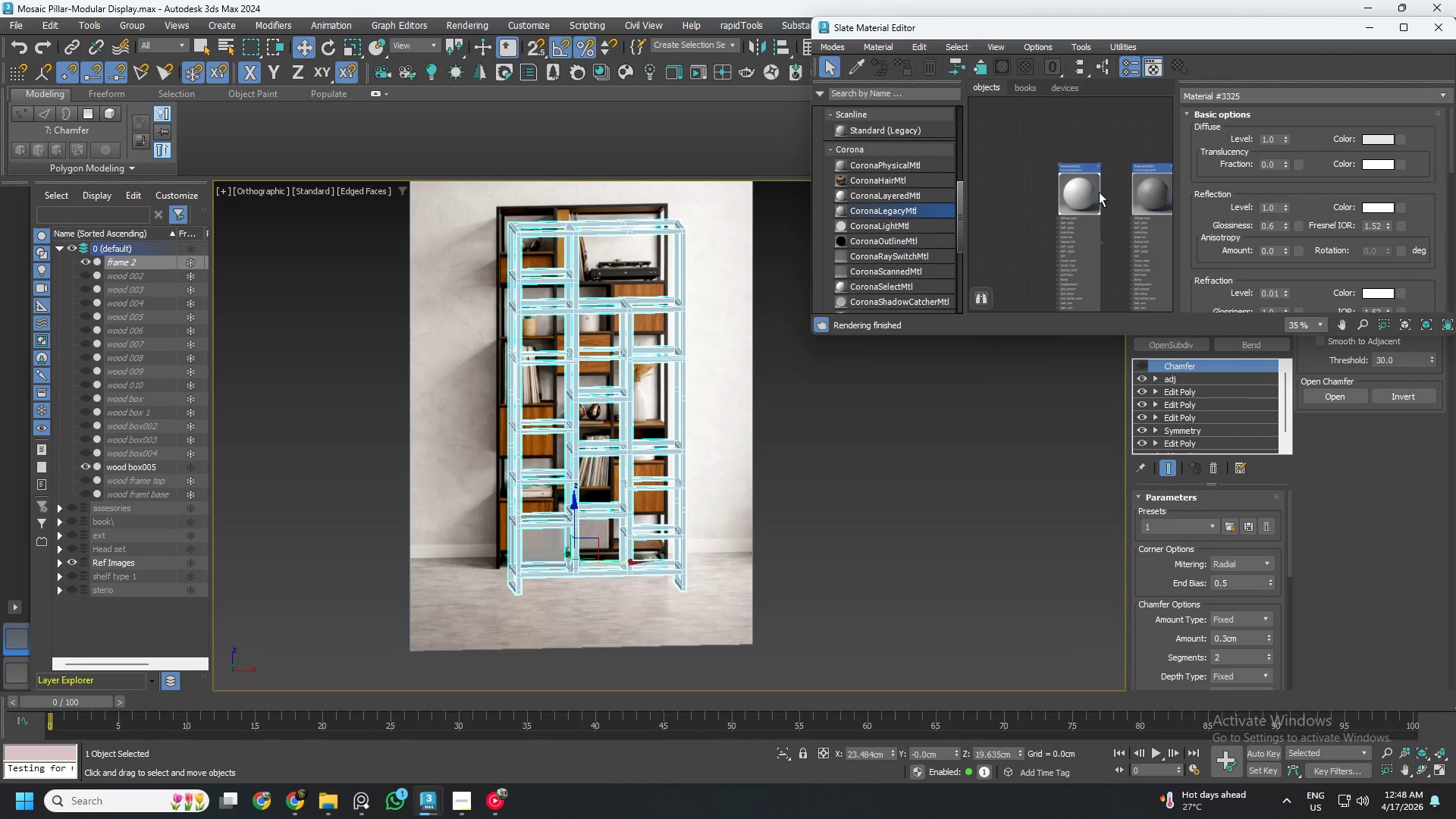 
key(Control+ControlLeft)
 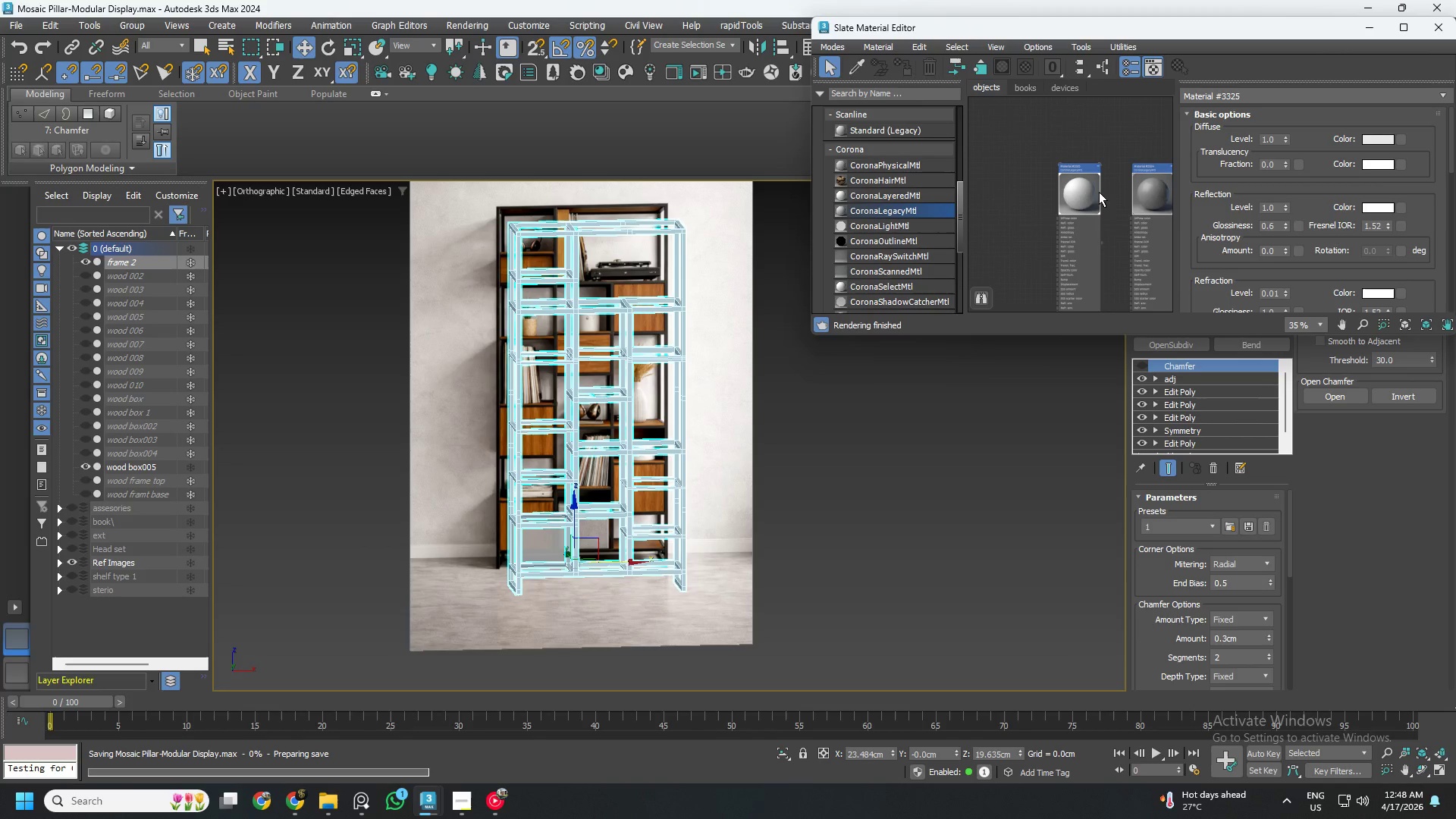 
key(Control+S)
 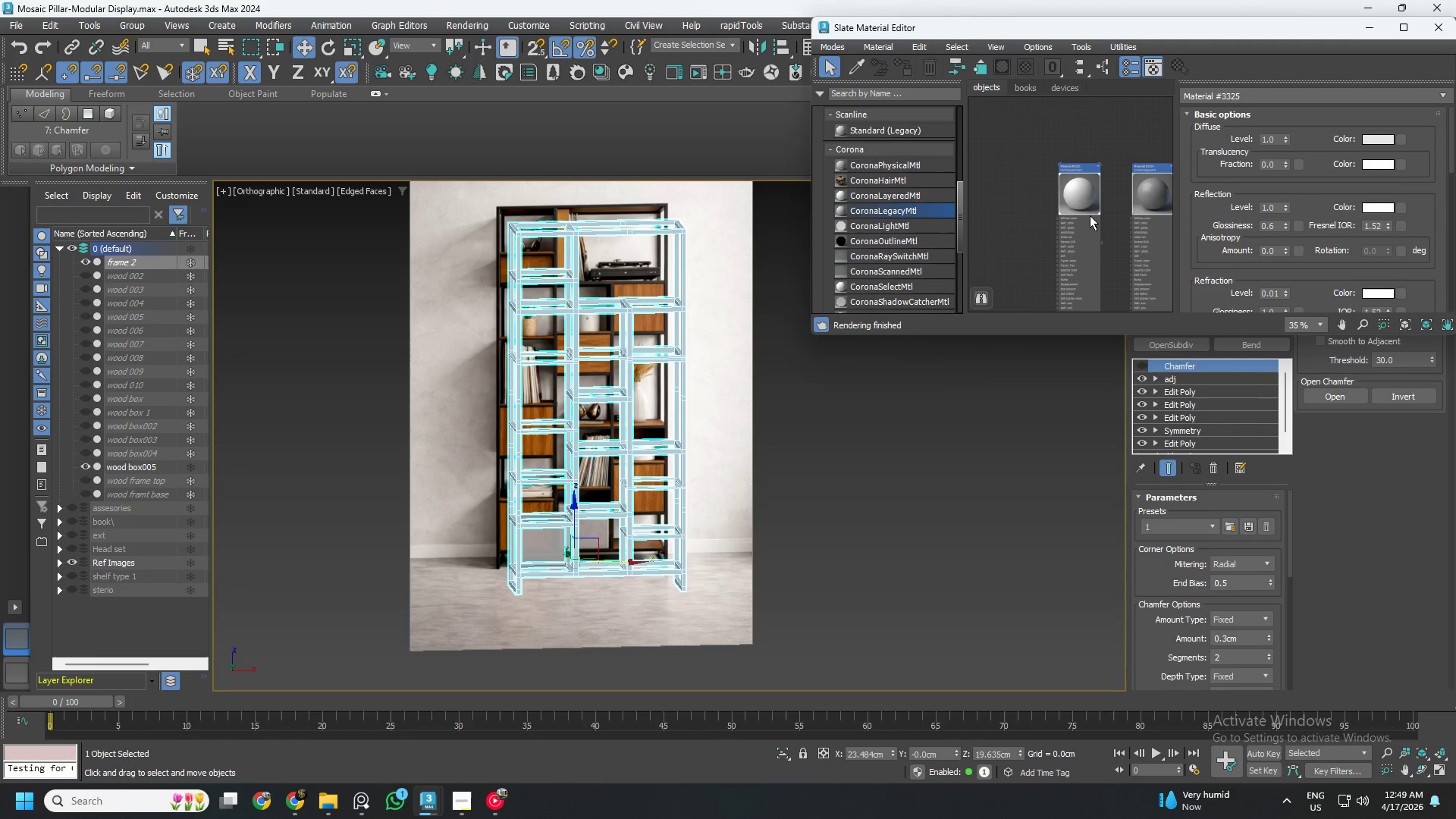 
wait(5.45)
 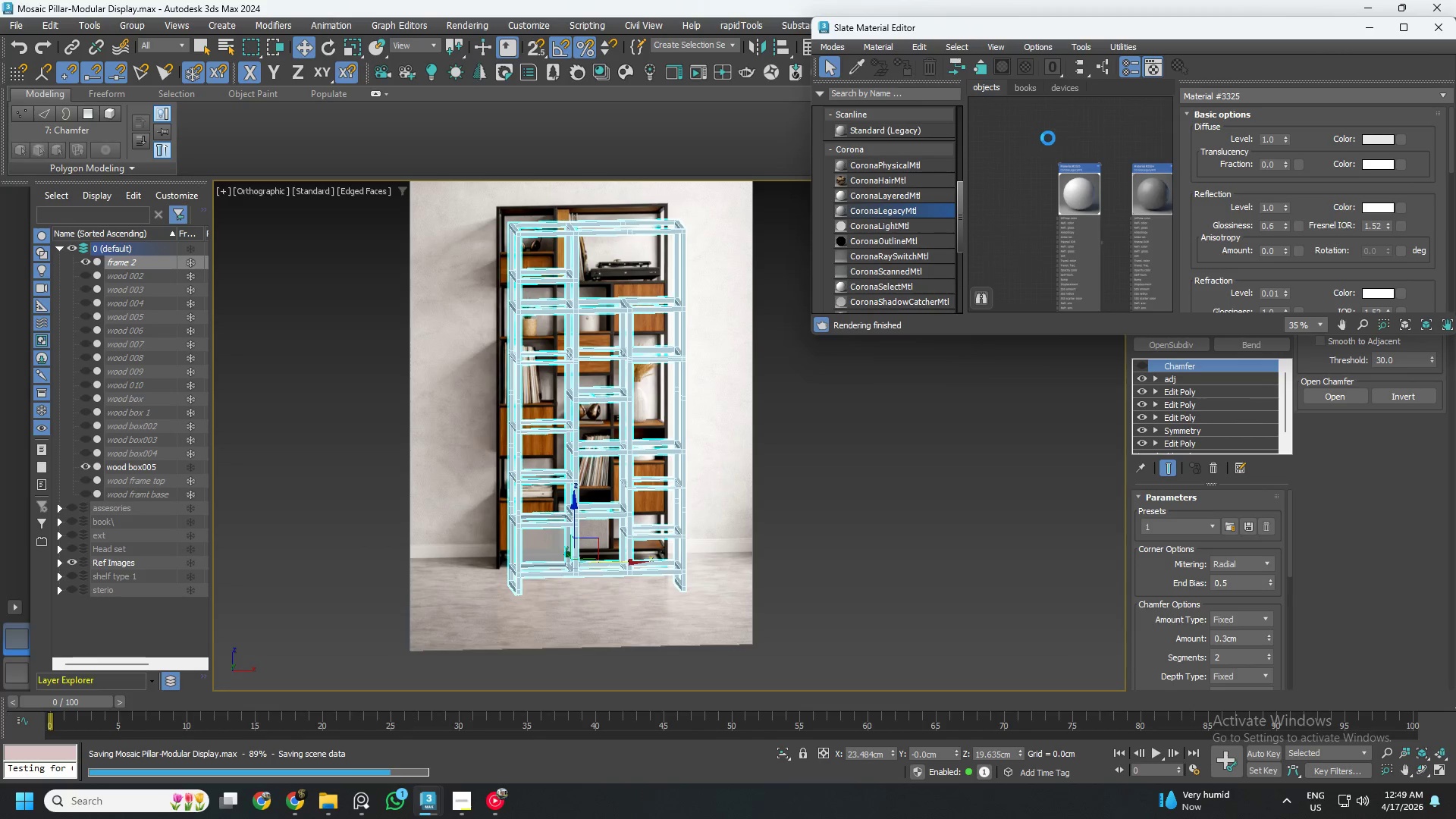 
scroll: coordinate [1071, 217], scroll_direction: down, amount: 1.0
 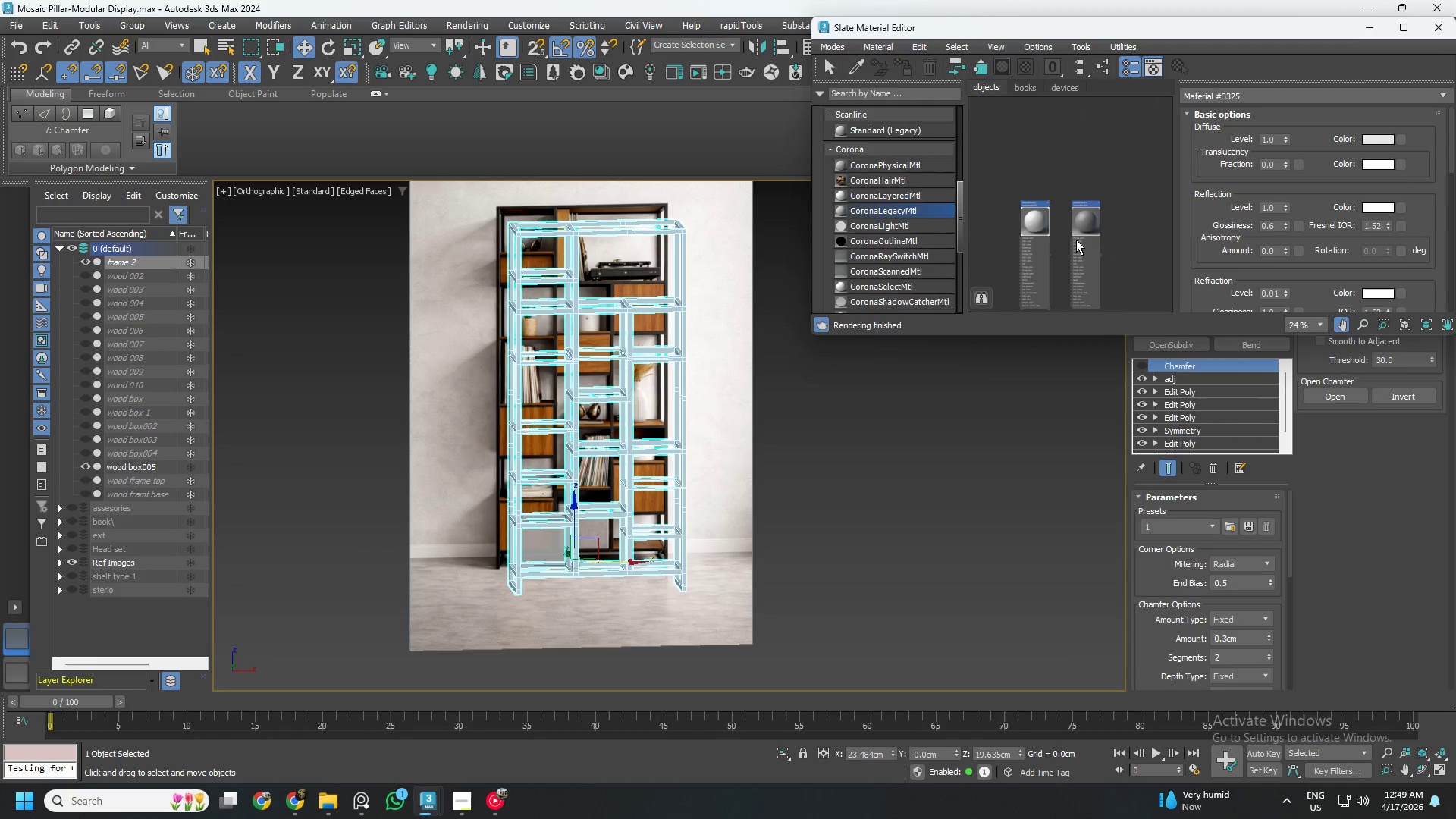 
left_click([1436, 27])
 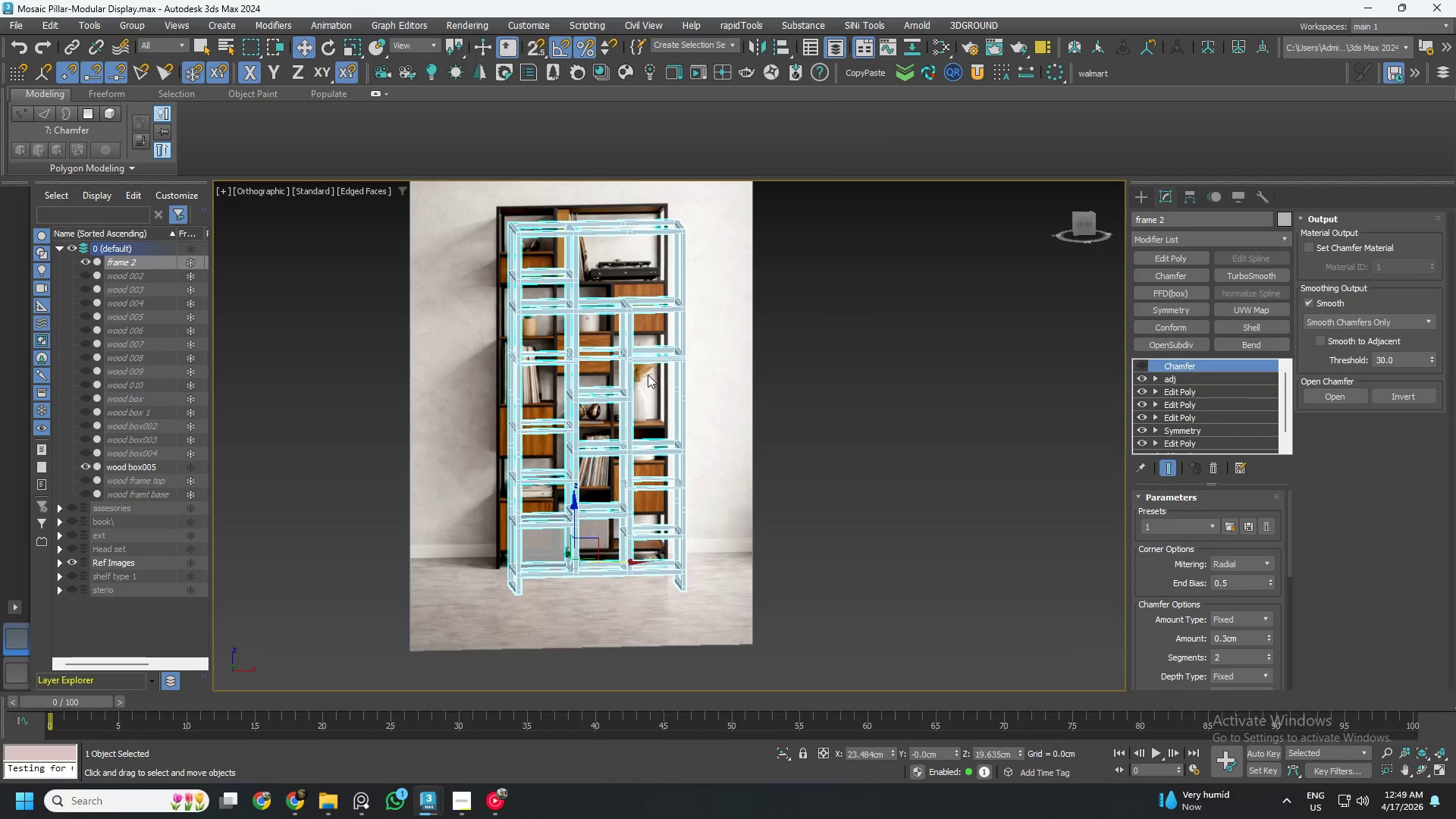 
key(Control+ControlLeft)
 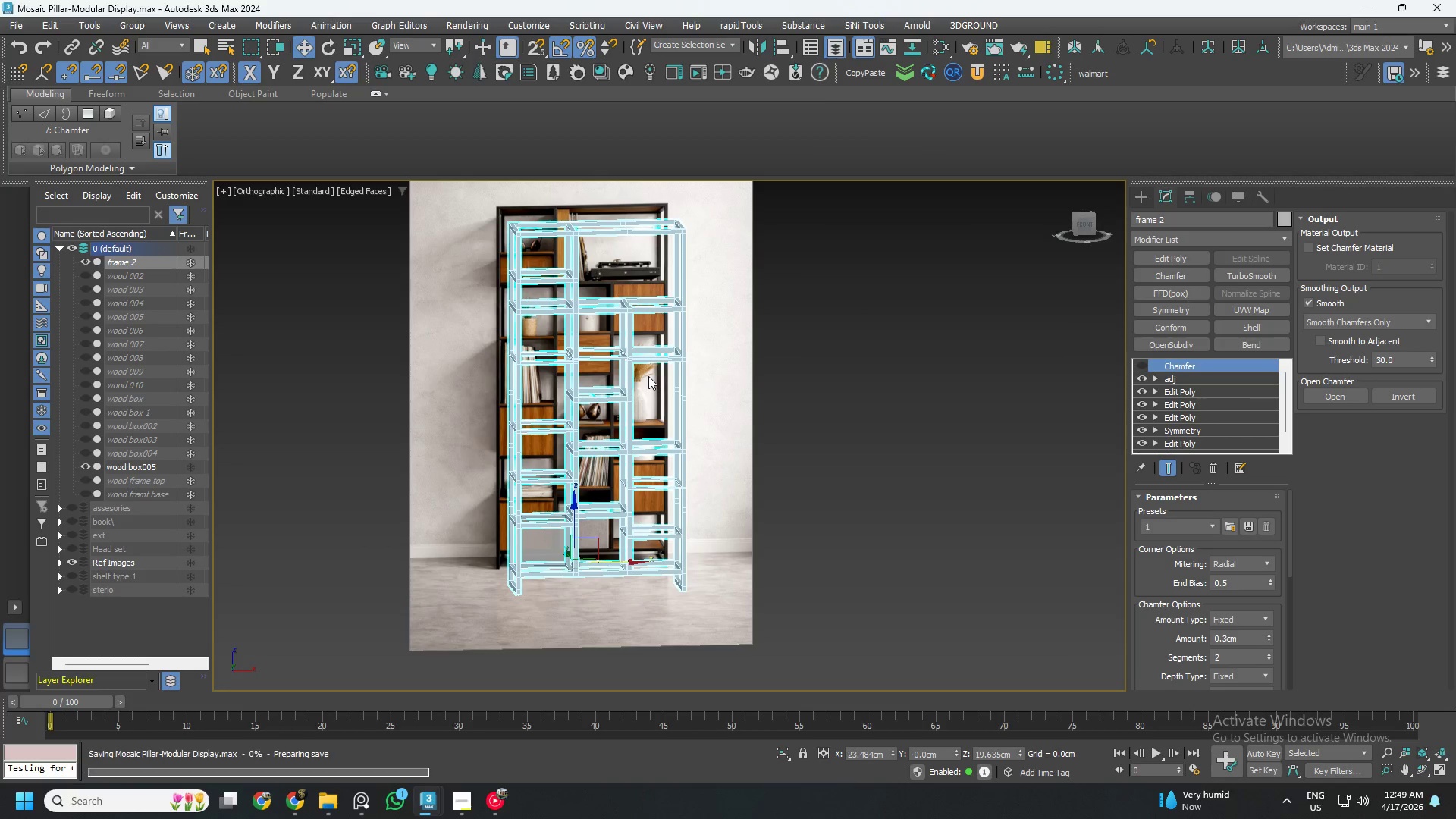 
key(Control+S)
 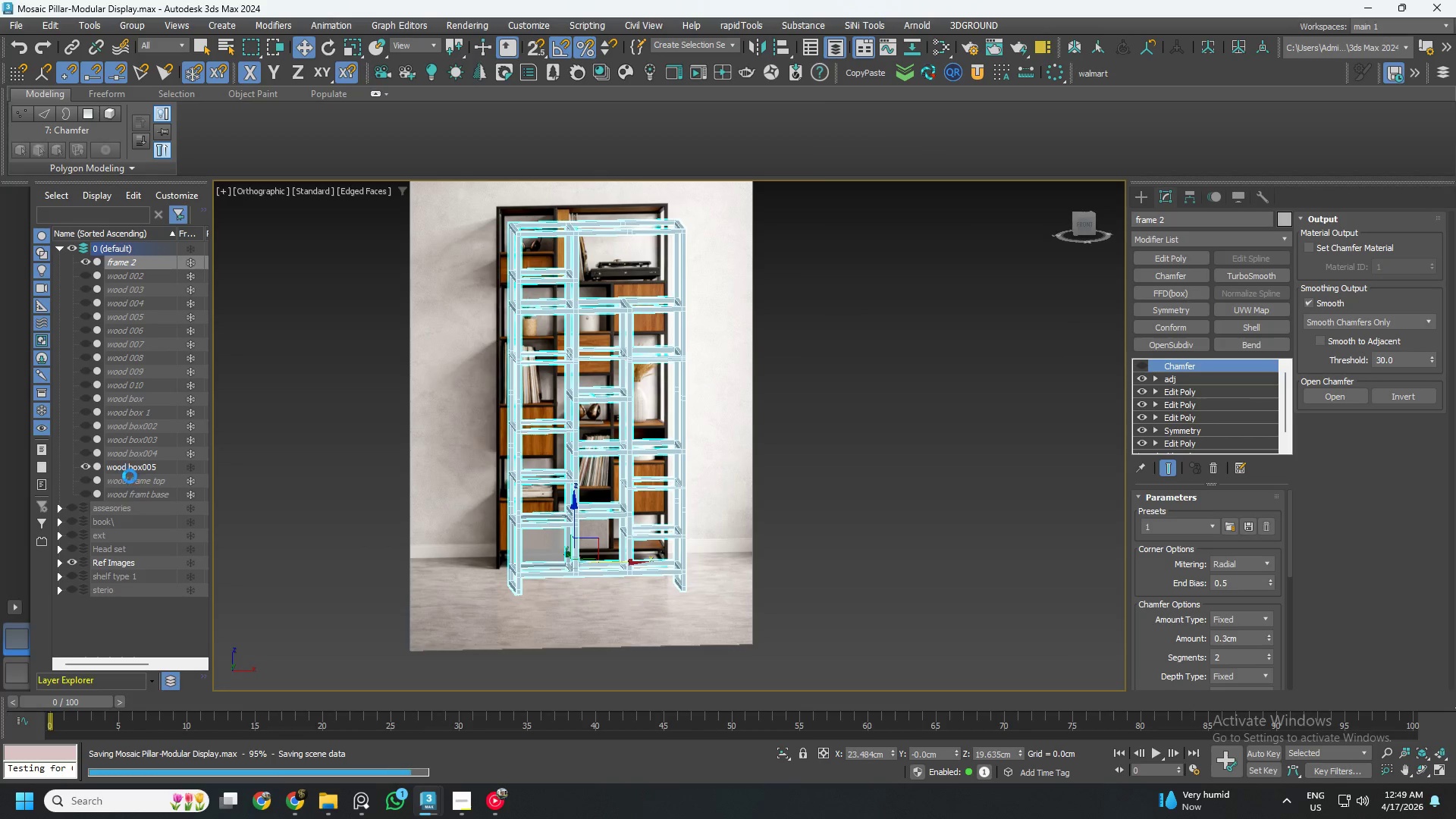 
left_click([140, 471])
 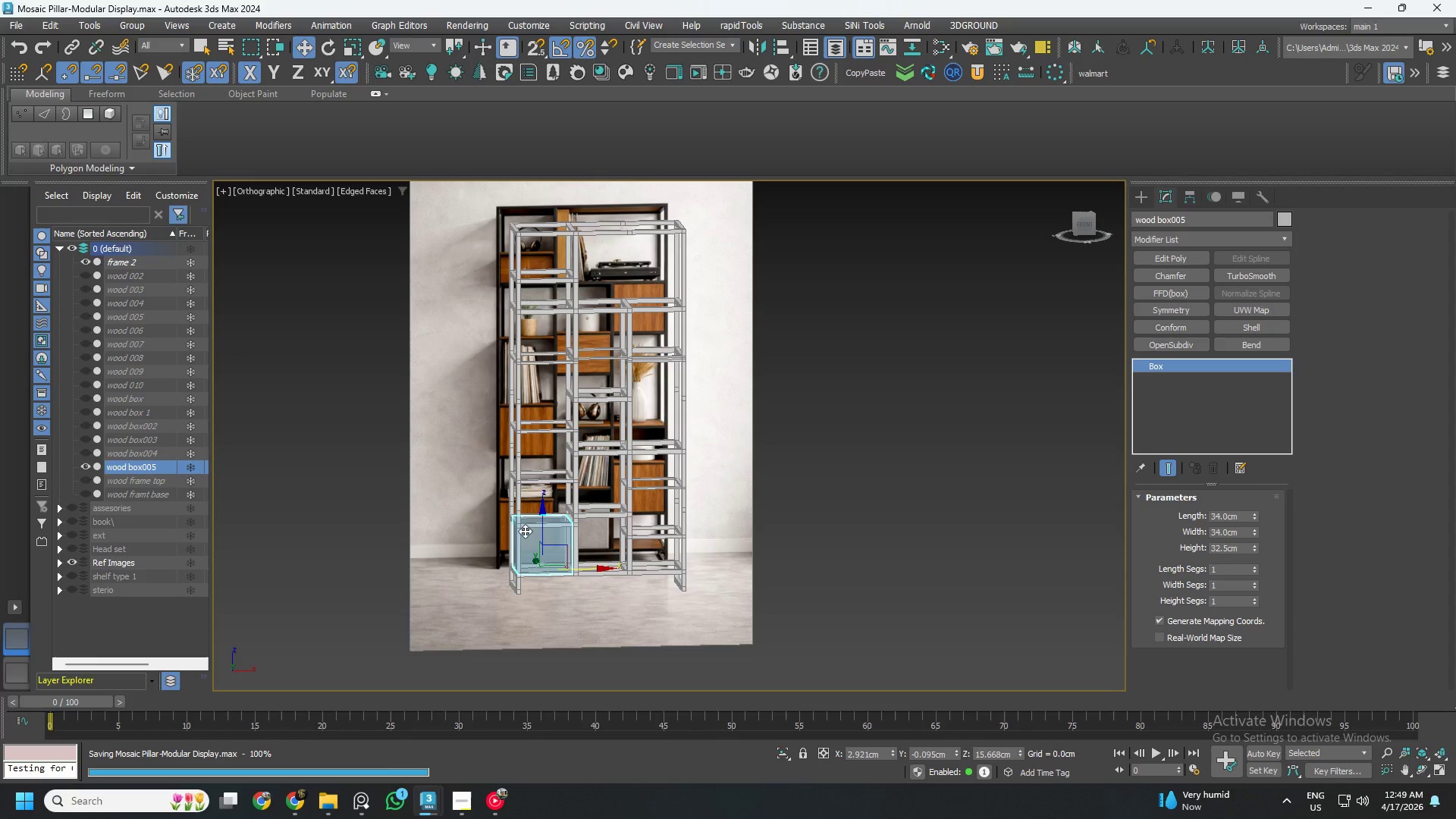 
scroll: coordinate [535, 550], scroll_direction: up, amount: 4.0
 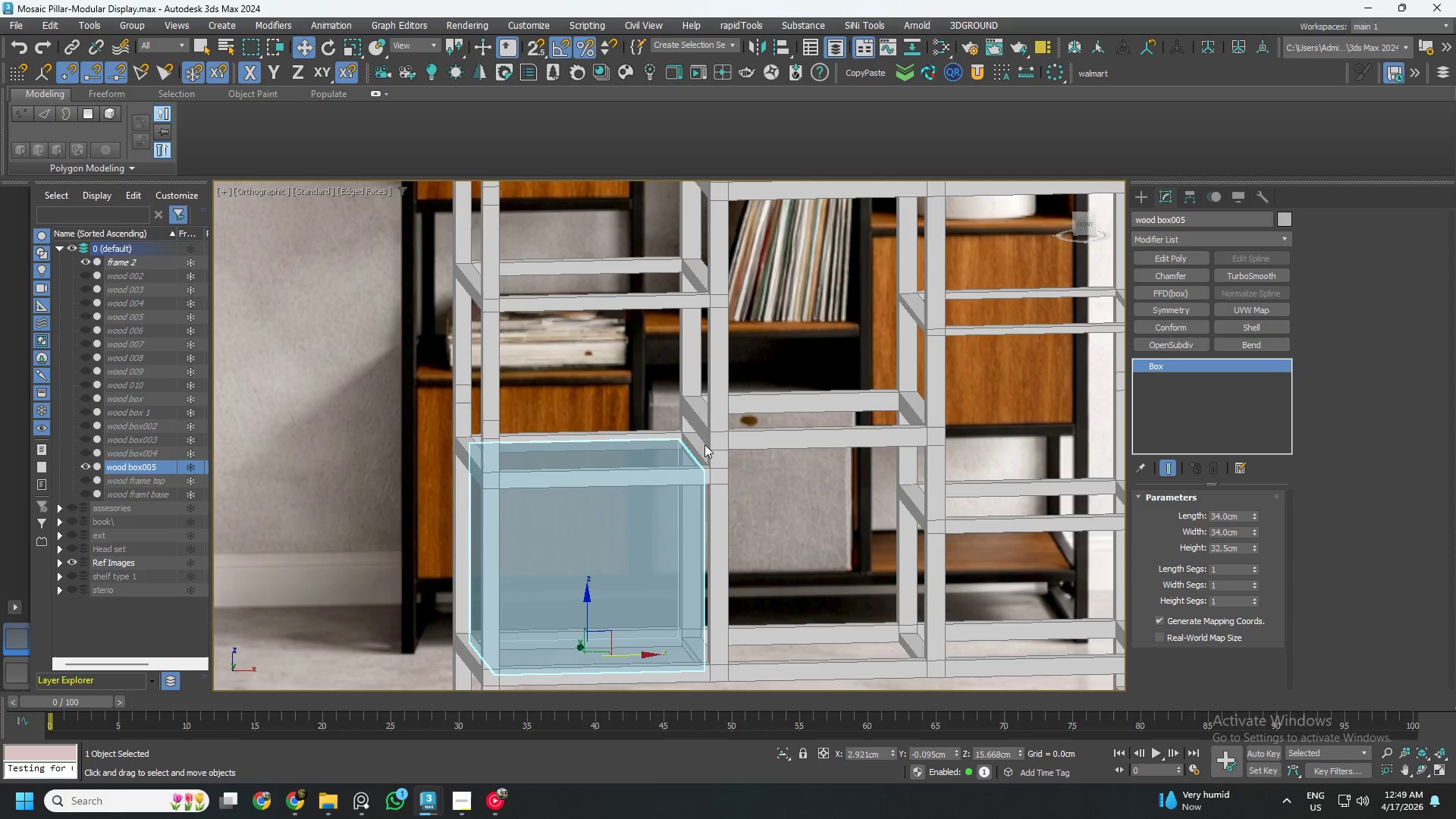 
hold_key(key=AltLeft, duration=0.95)
 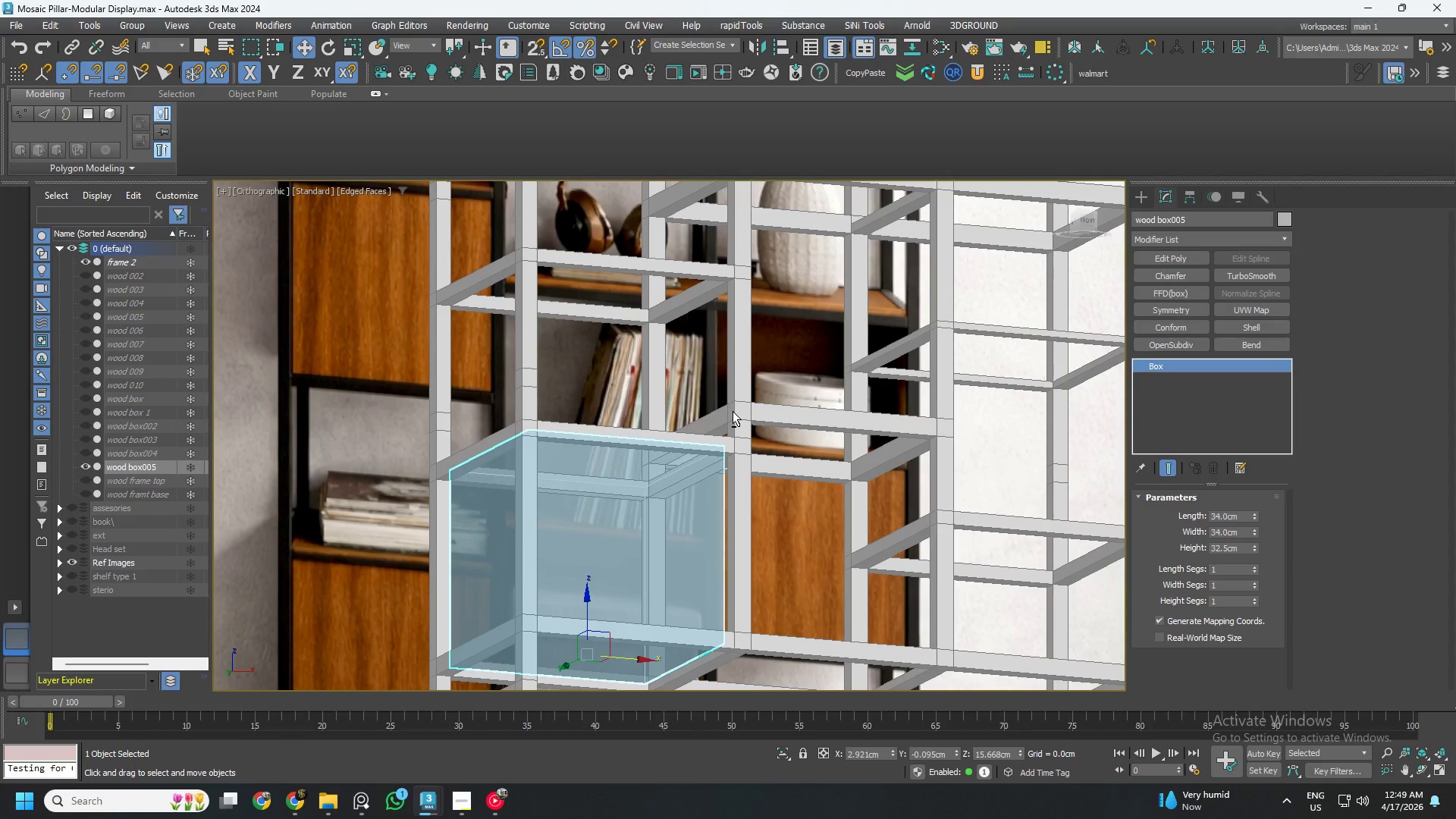 
hold_key(key=AltLeft, duration=0.61)
 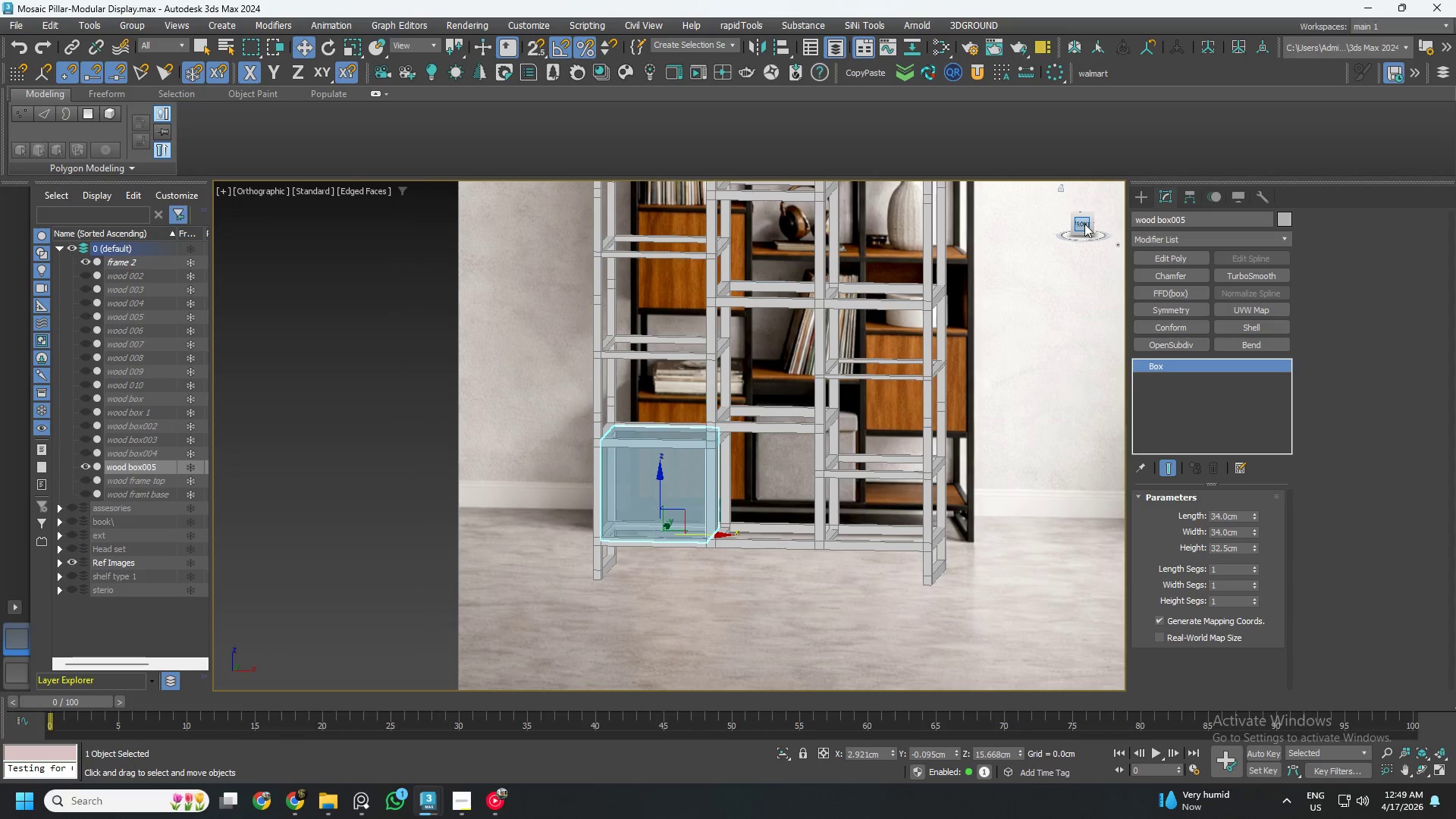 
scroll: coordinate [733, 411], scroll_direction: down, amount: 2.0
 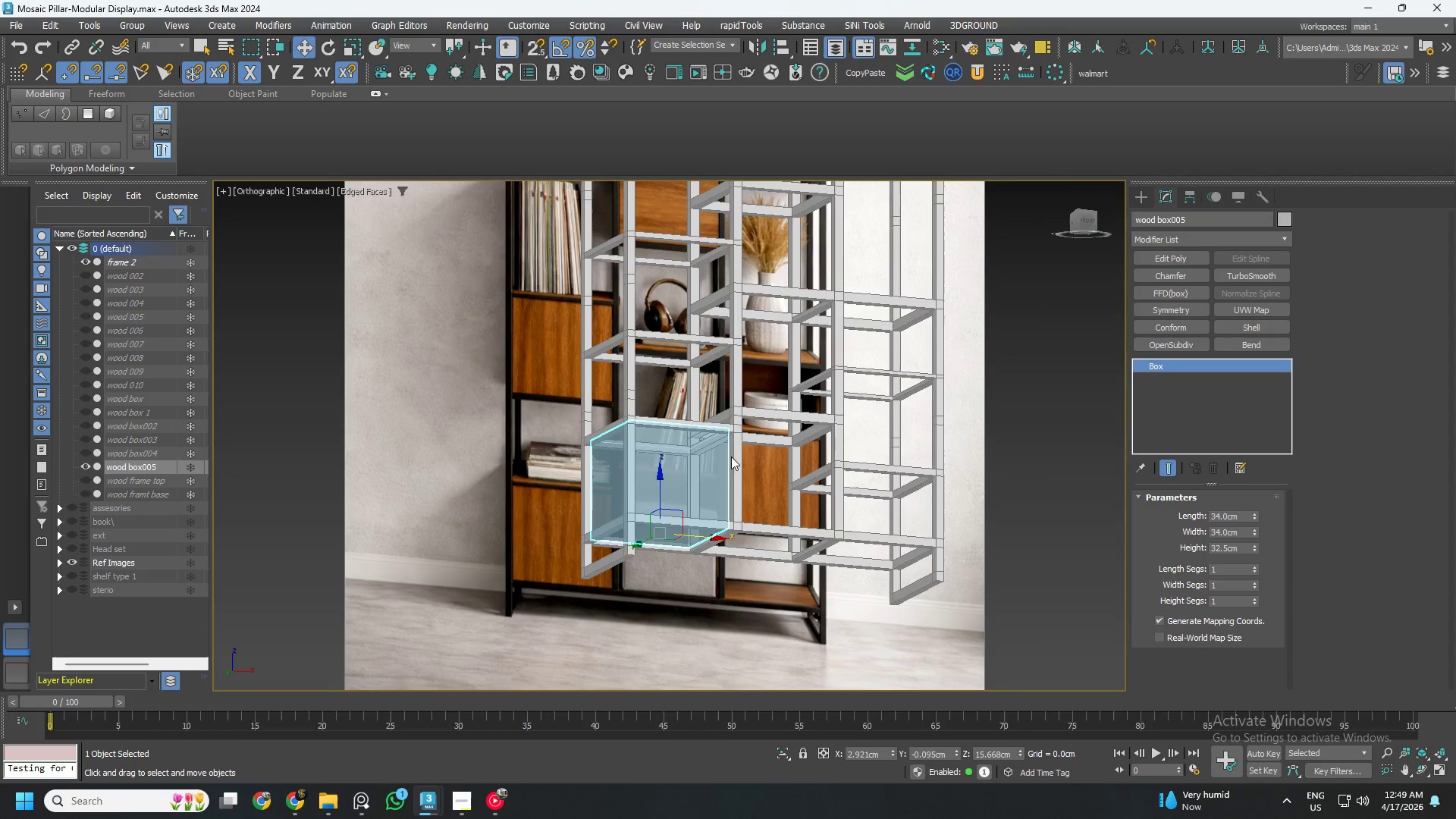 
left_click([1084, 224])
 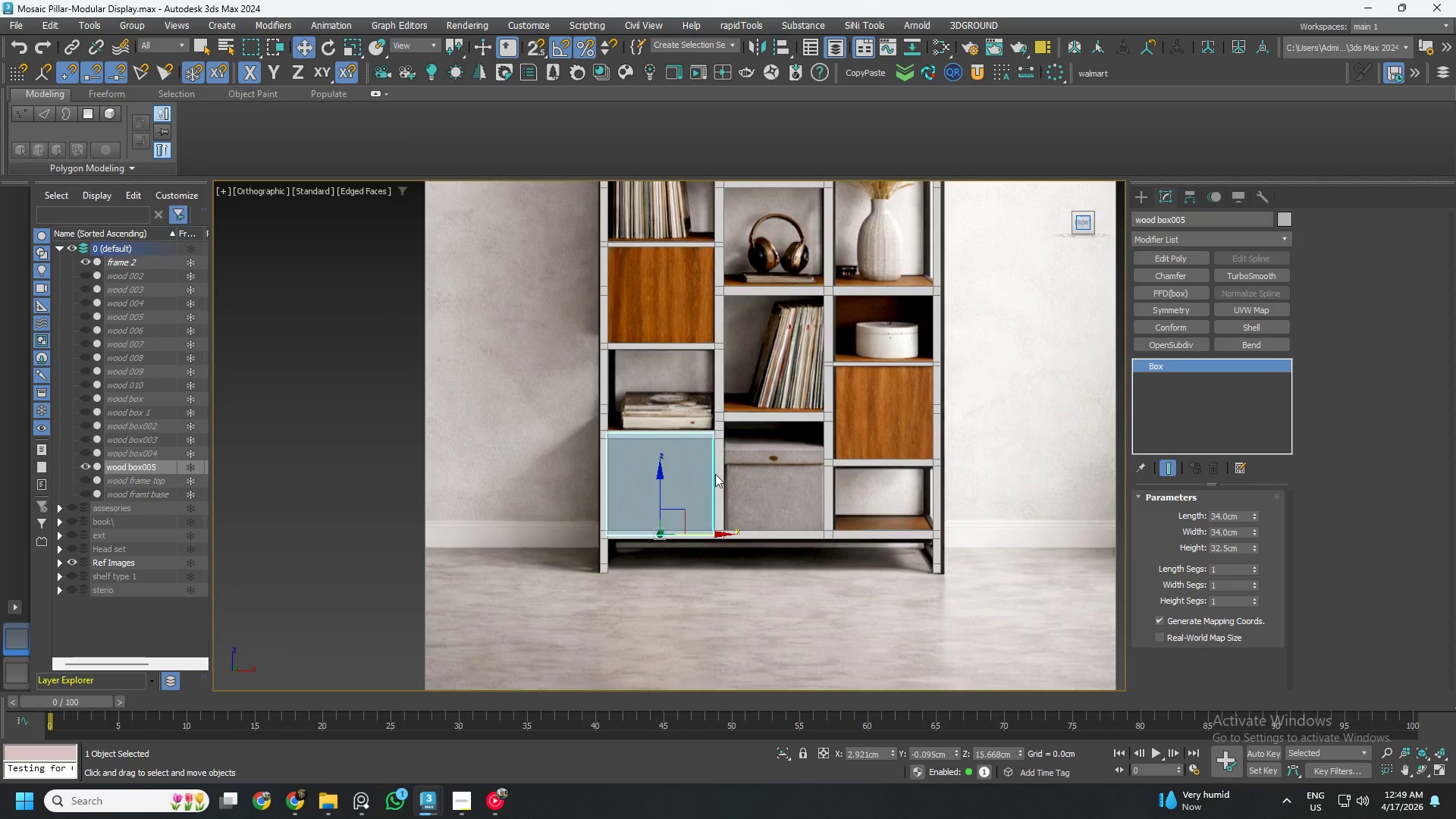 
scroll: coordinate [872, 376], scroll_direction: up, amount: 2.0
 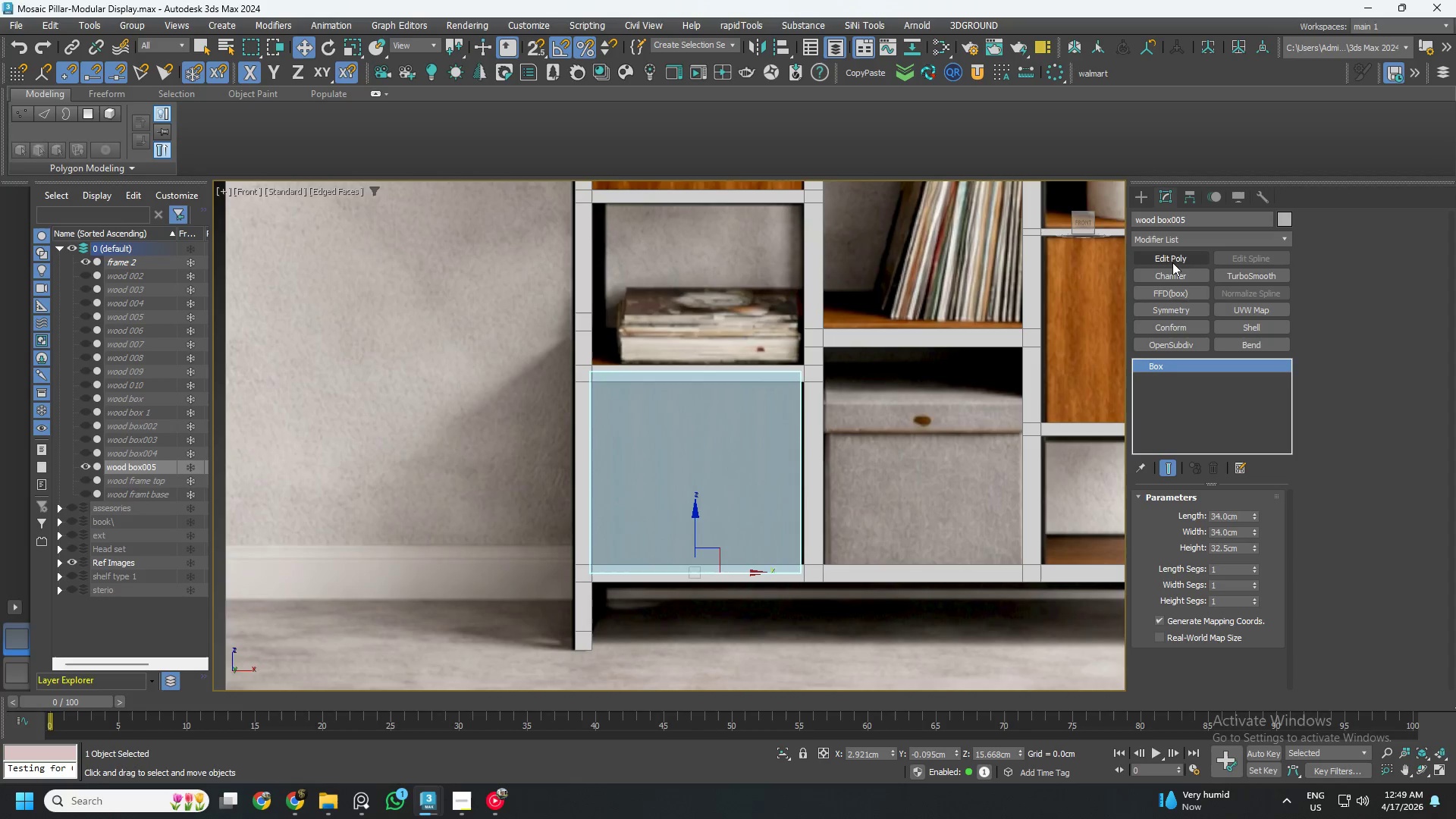 
left_click([1172, 262])
 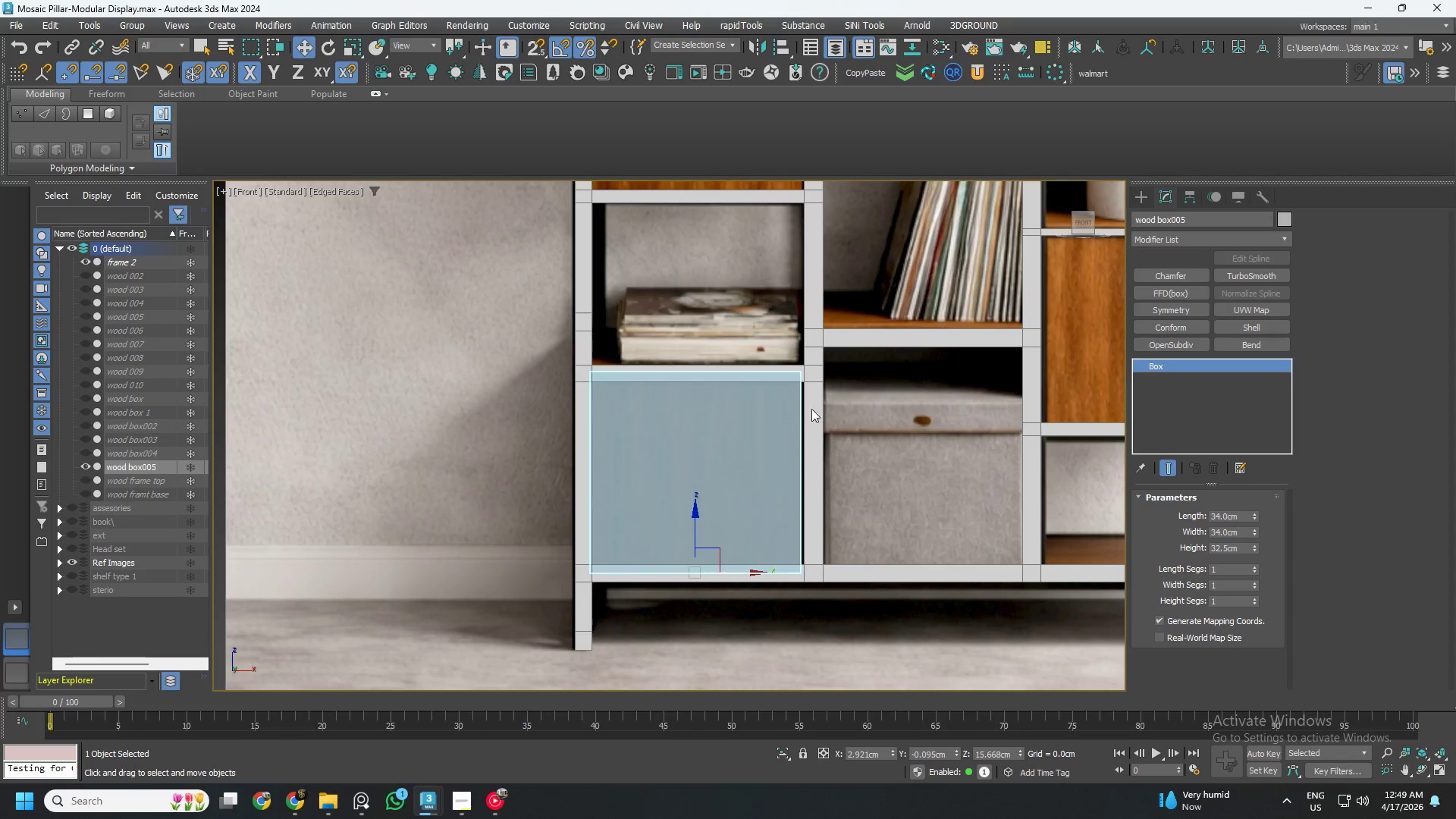 
key(1)
 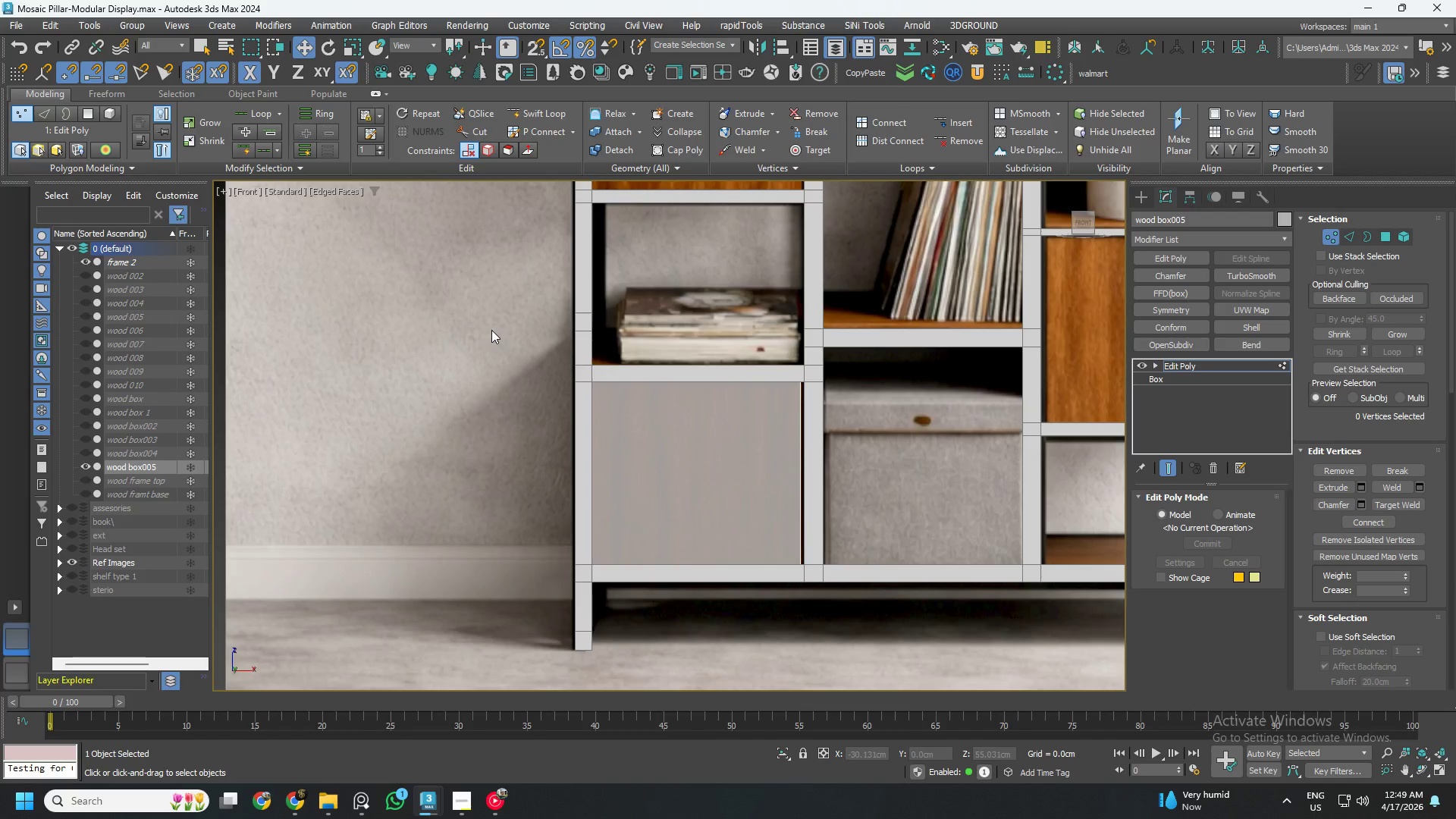 
key(F3)
 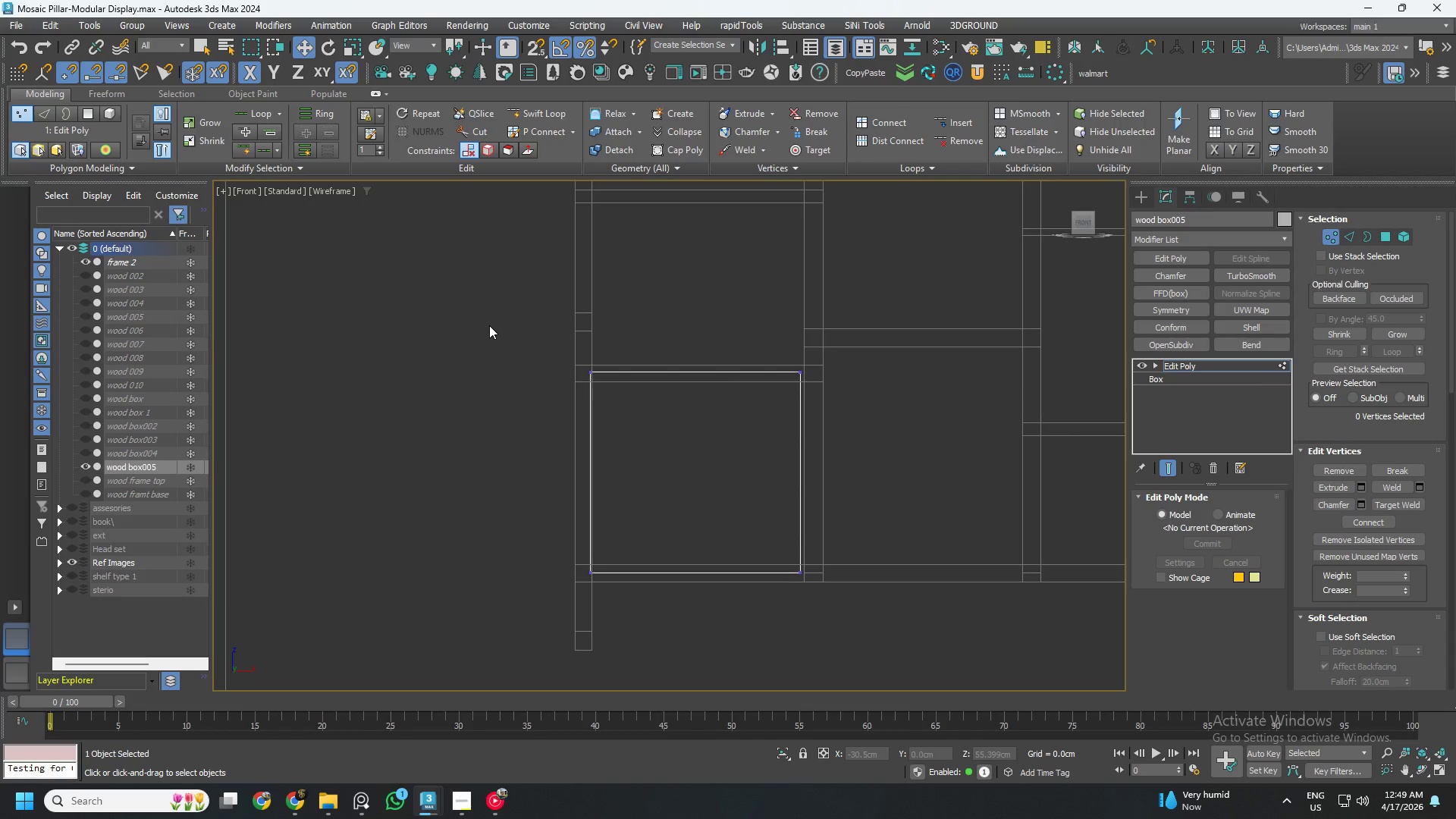 
left_click_drag(start_coordinate=[489, 323], to_coordinate=[893, 449])
 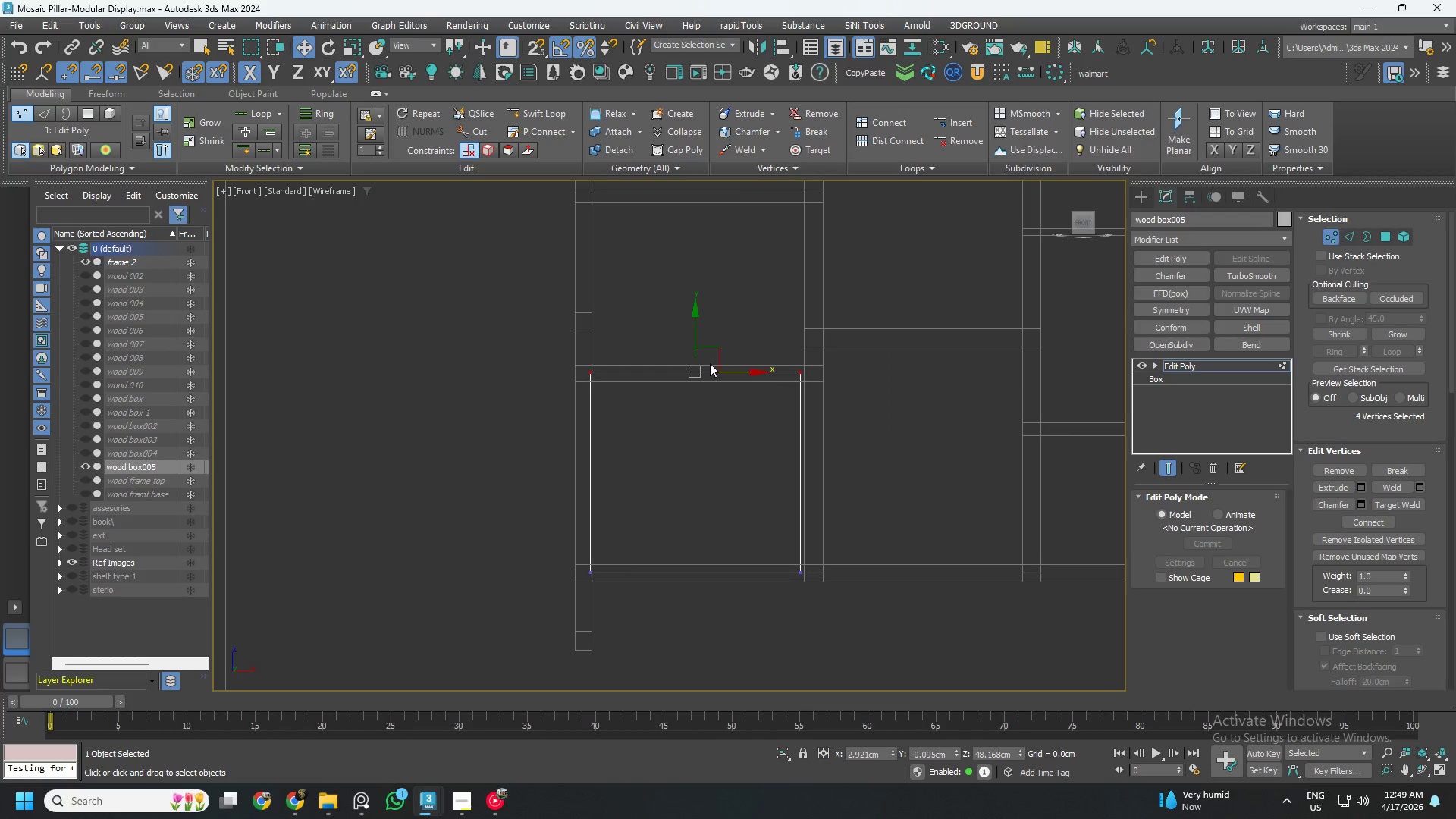 
scroll: coordinate [709, 362], scroll_direction: up, amount: 3.0
 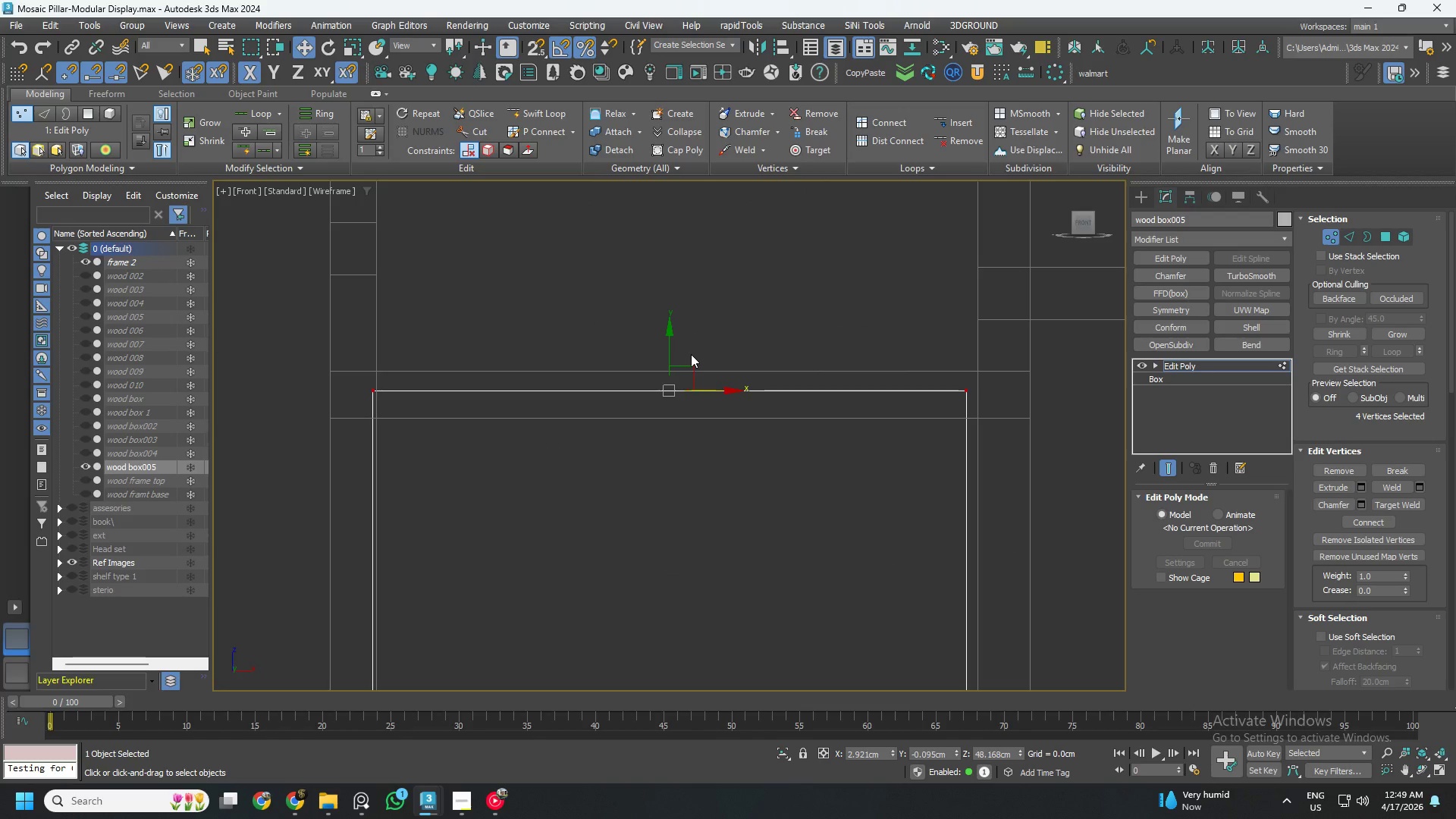 
key(S)
 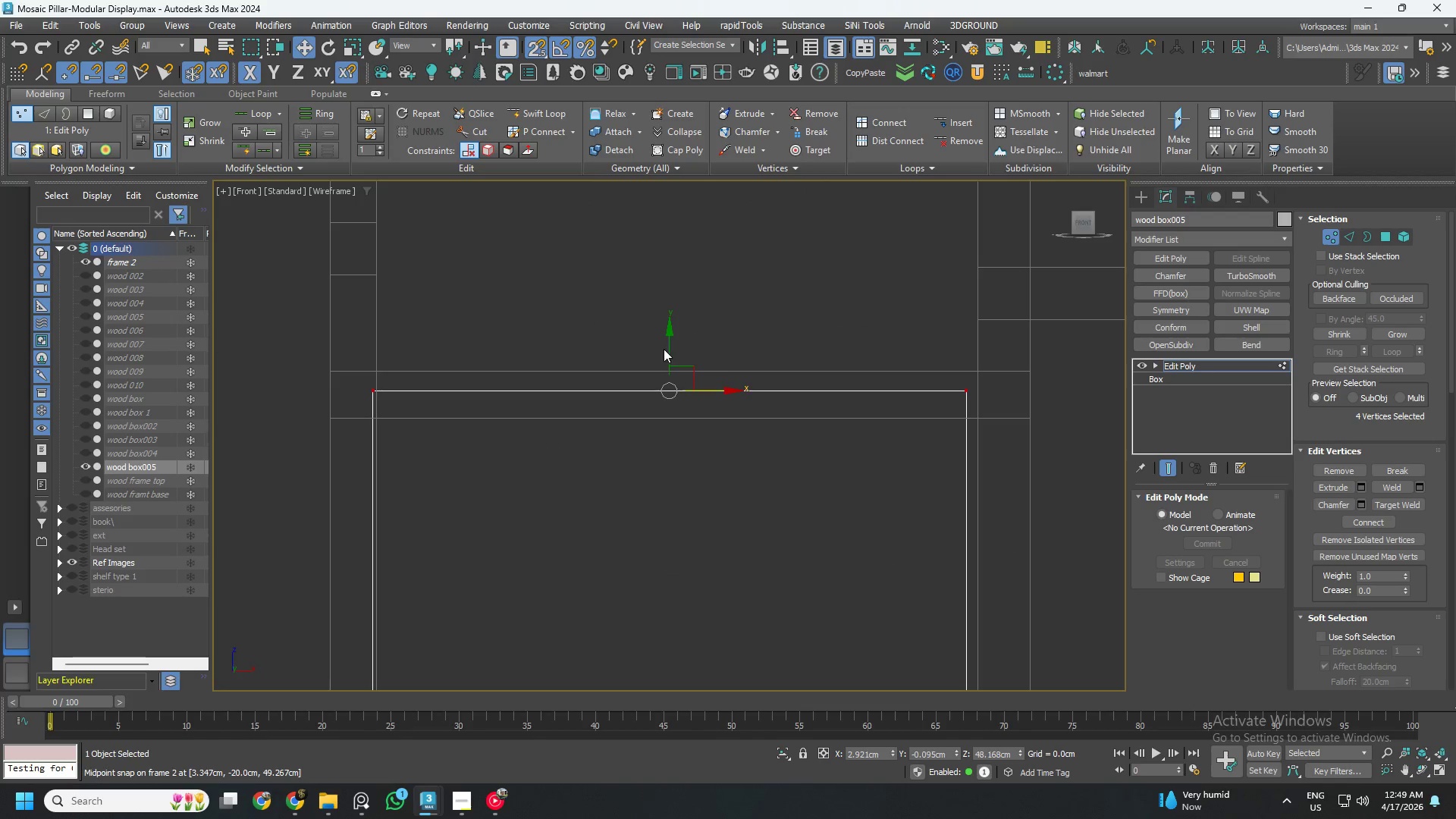 
left_click([664, 349])
 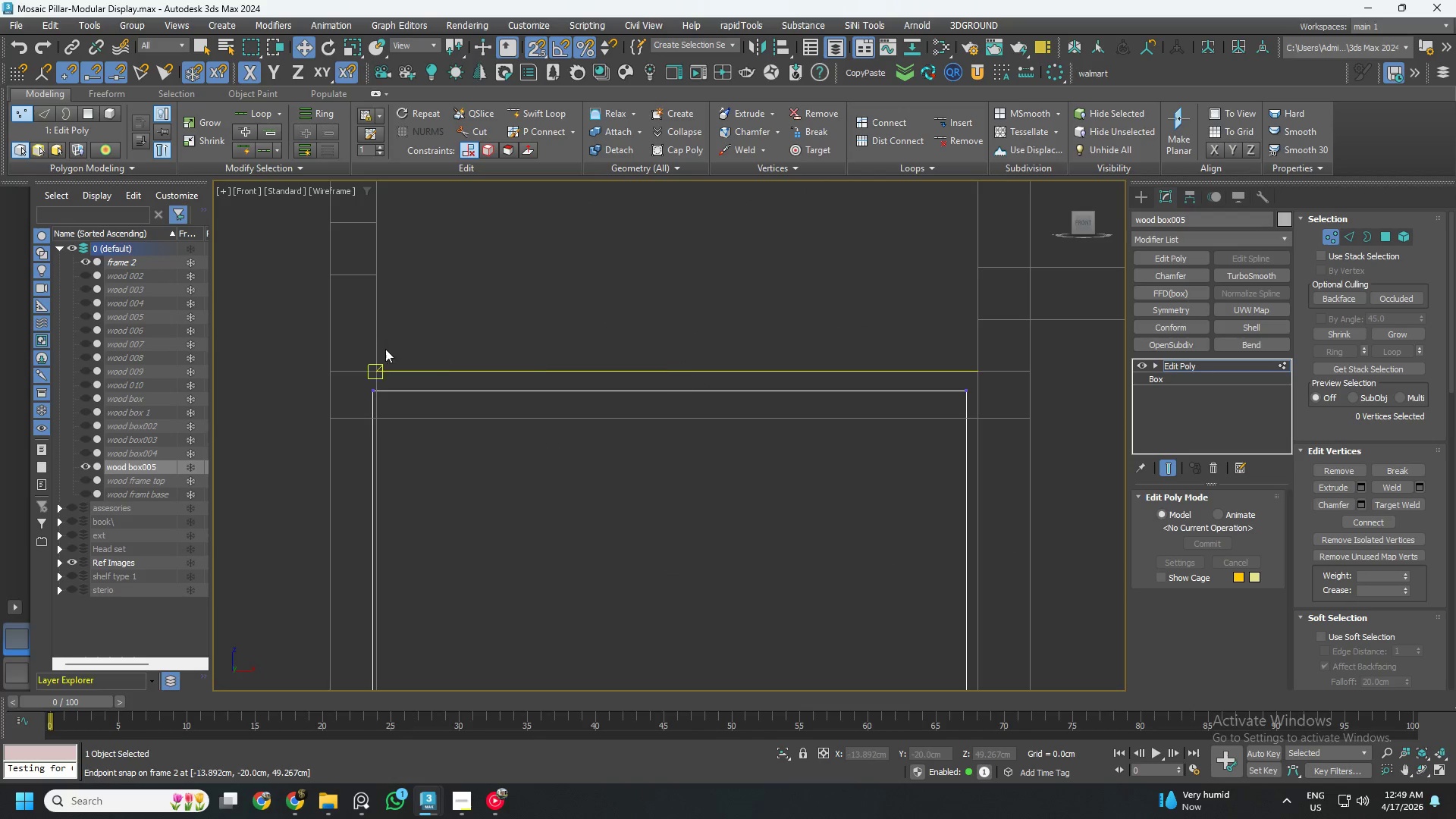 
left_click_drag(start_coordinate=[297, 335], to_coordinate=[1012, 453])
 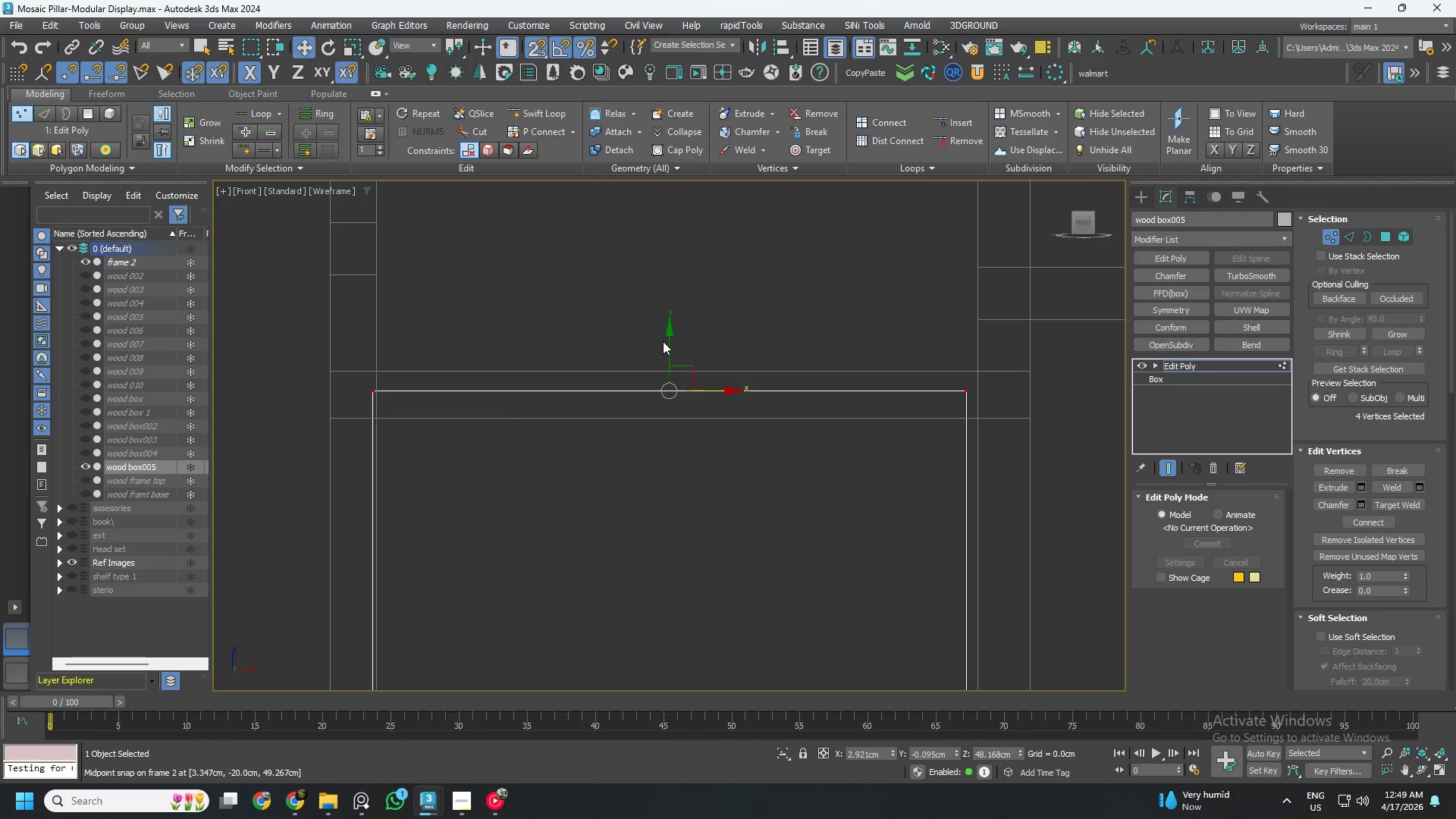 
left_click_drag(start_coordinate=[667, 341], to_coordinate=[717, 426])
 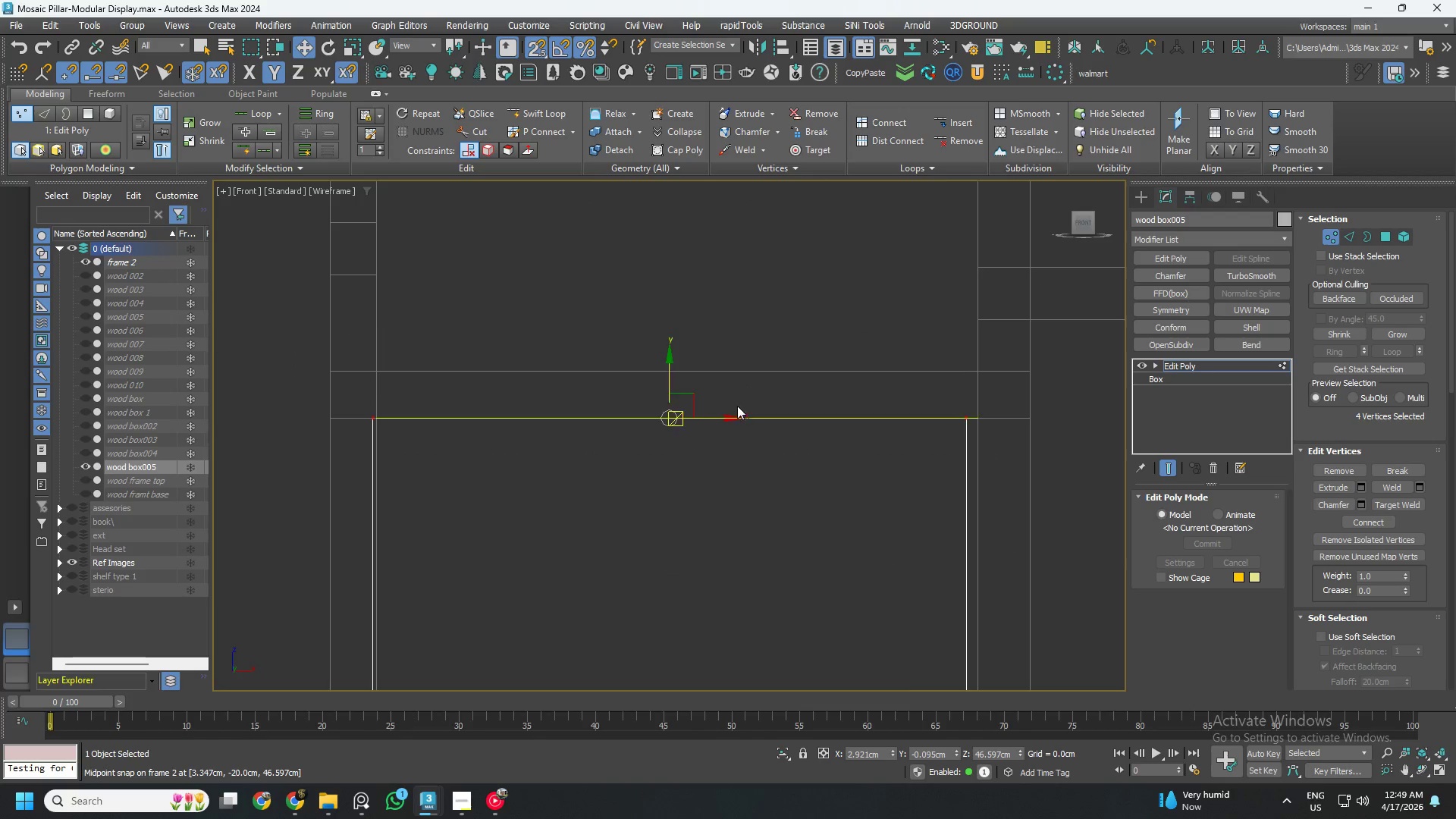 
scroll: coordinate [746, 403], scroll_direction: down, amount: 3.0
 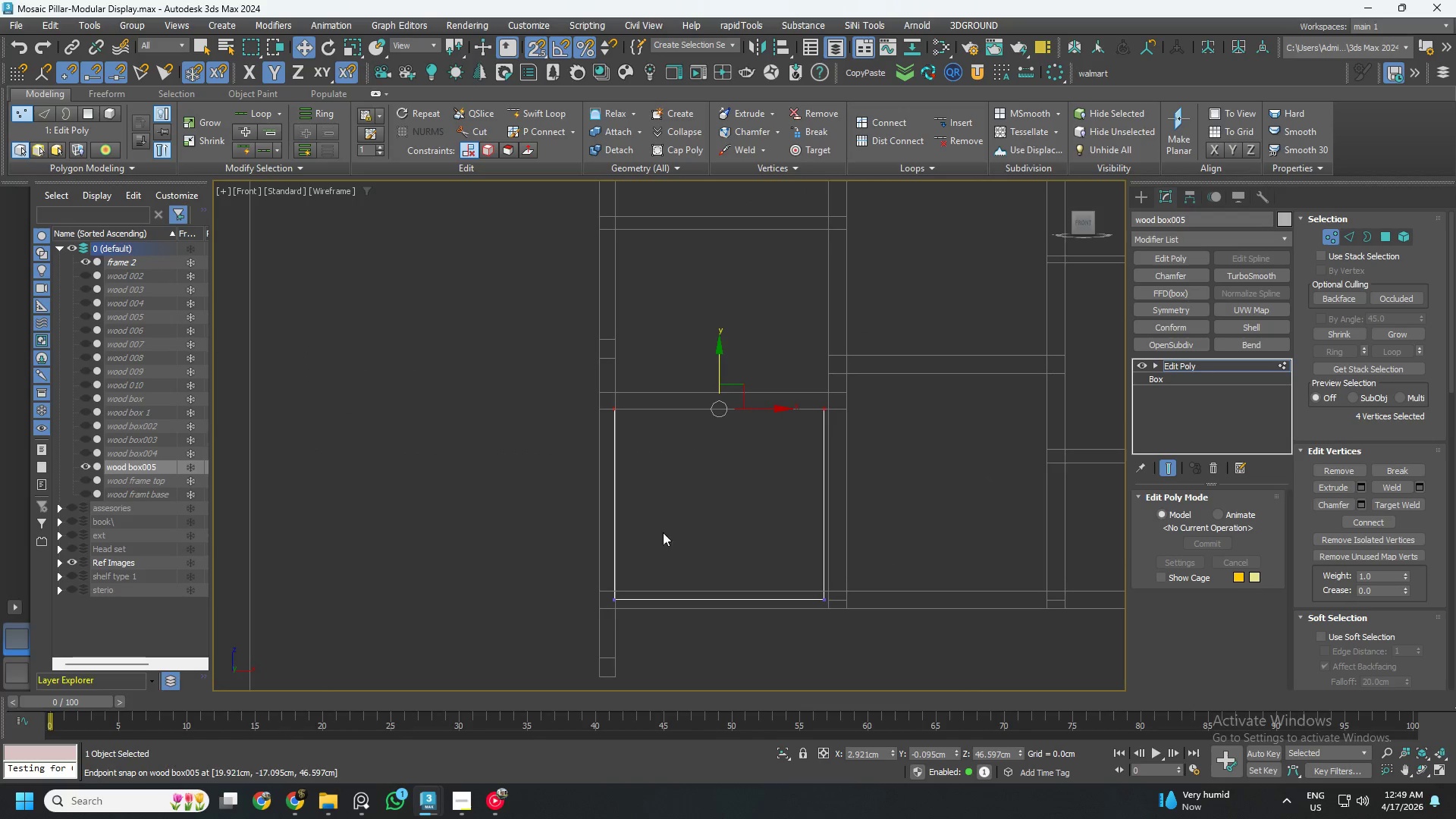 
left_click_drag(start_coordinate=[526, 528], to_coordinate=[965, 680])
 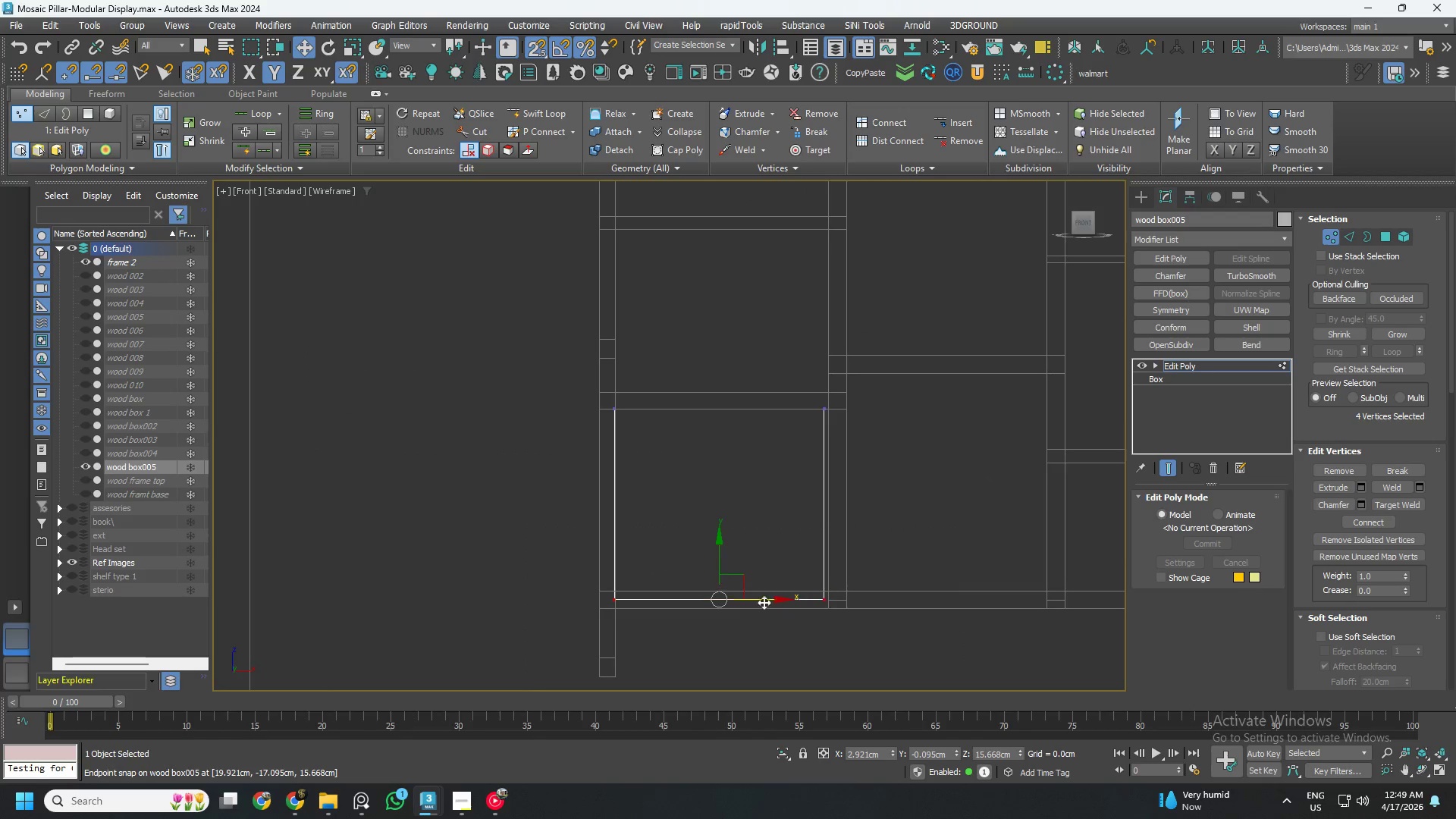 
scroll: coordinate [730, 600], scroll_direction: up, amount: 2.0